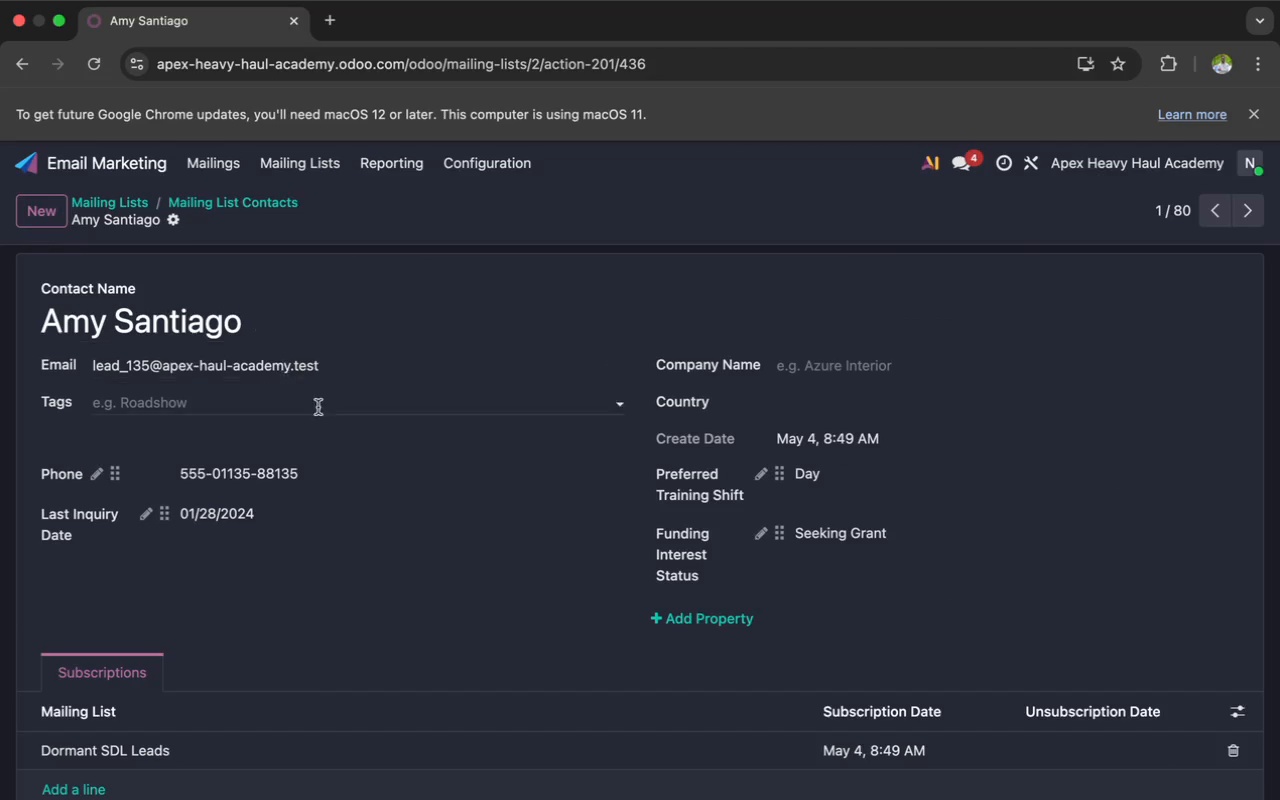 
scroll: coordinate [345, 442], scroll_direction: down, amount: 5.0
 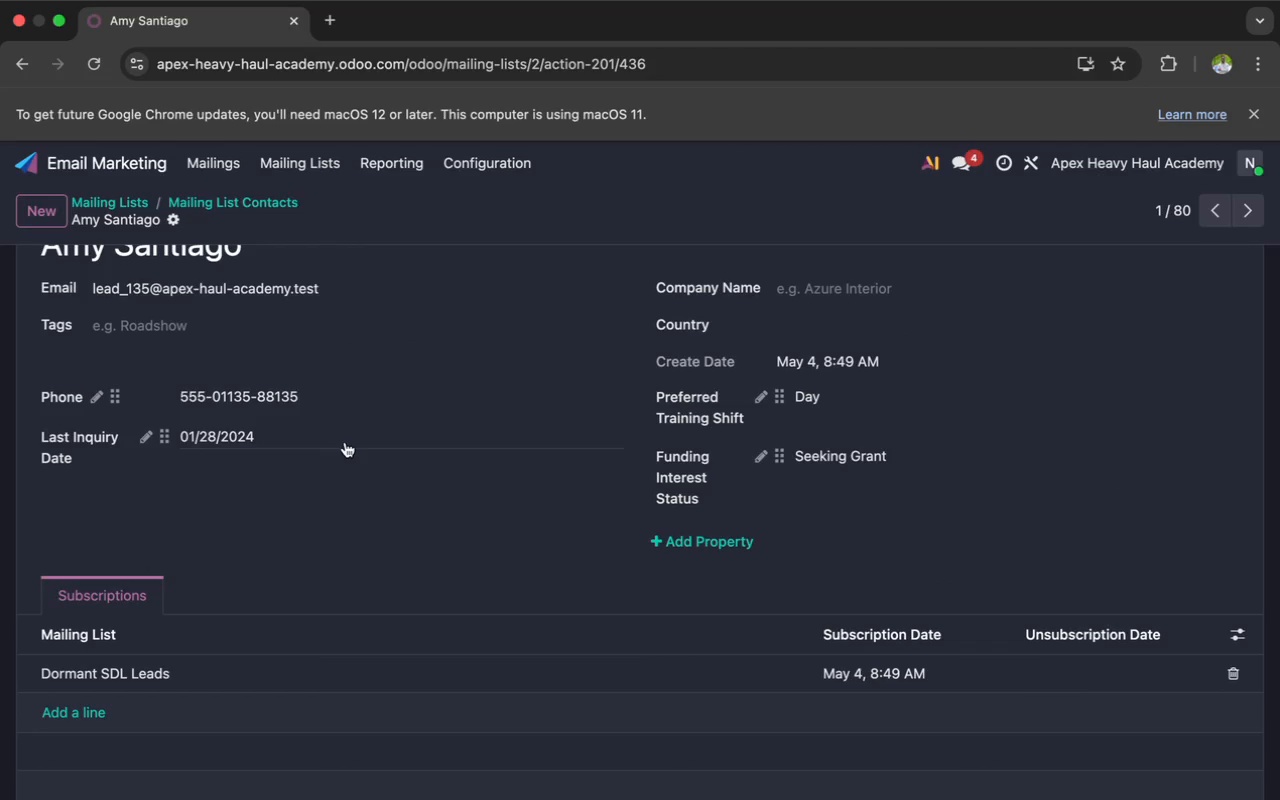 
scroll: coordinate [288, 321], scroll_direction: up, amount: 19.0
 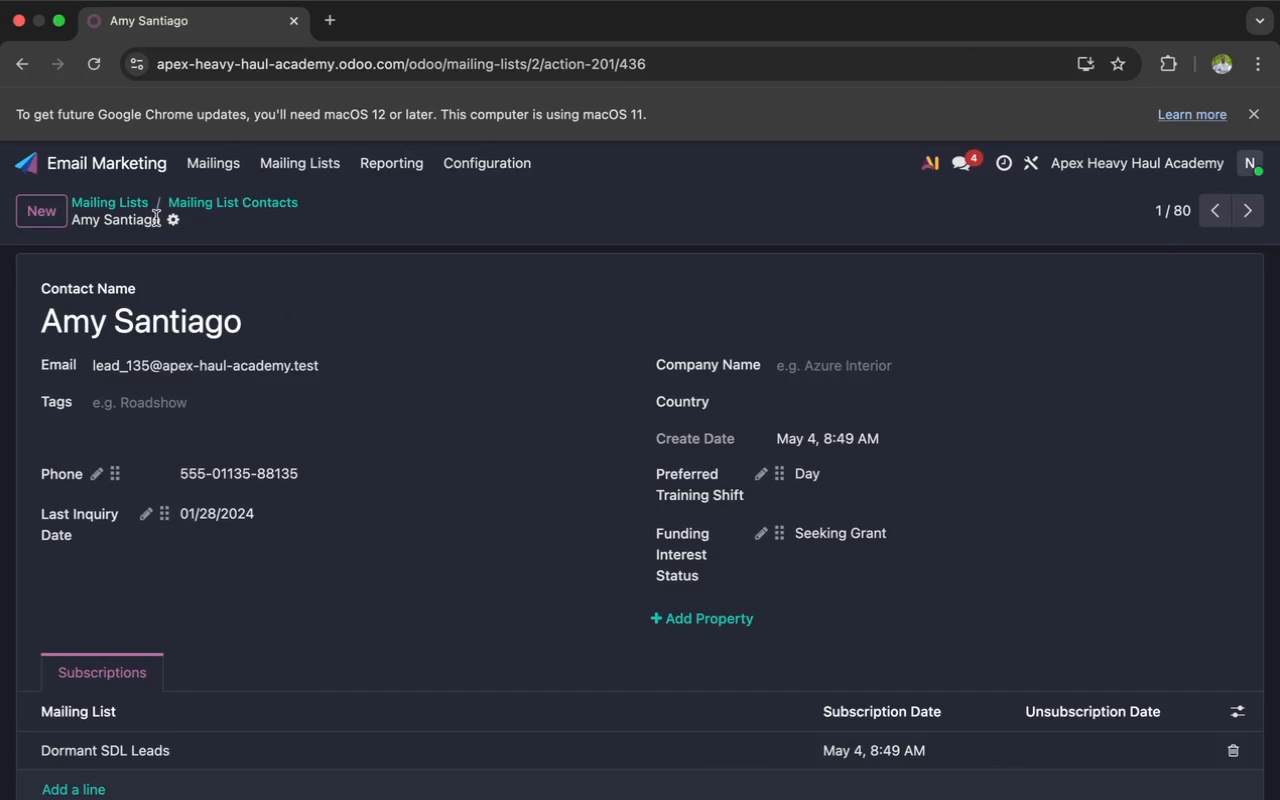 
wait(8.59)
 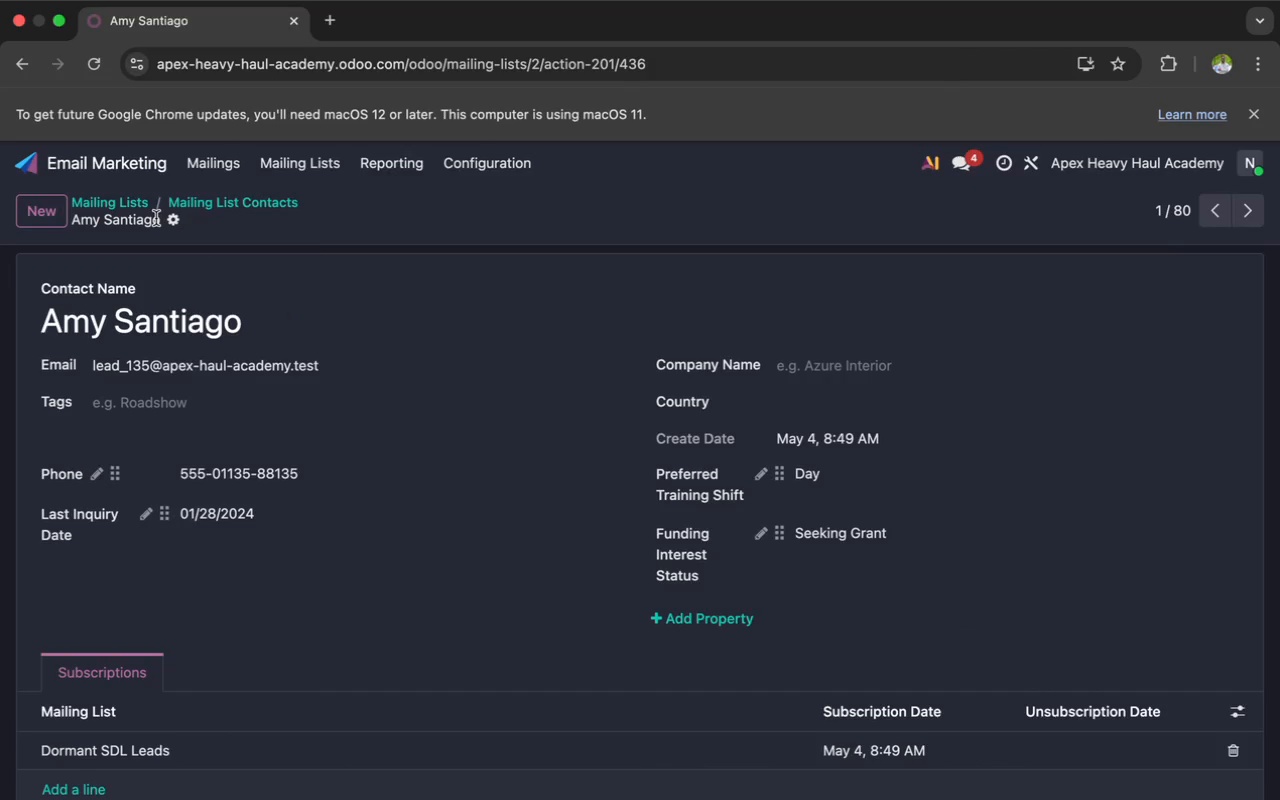 
left_click([171, 214])
 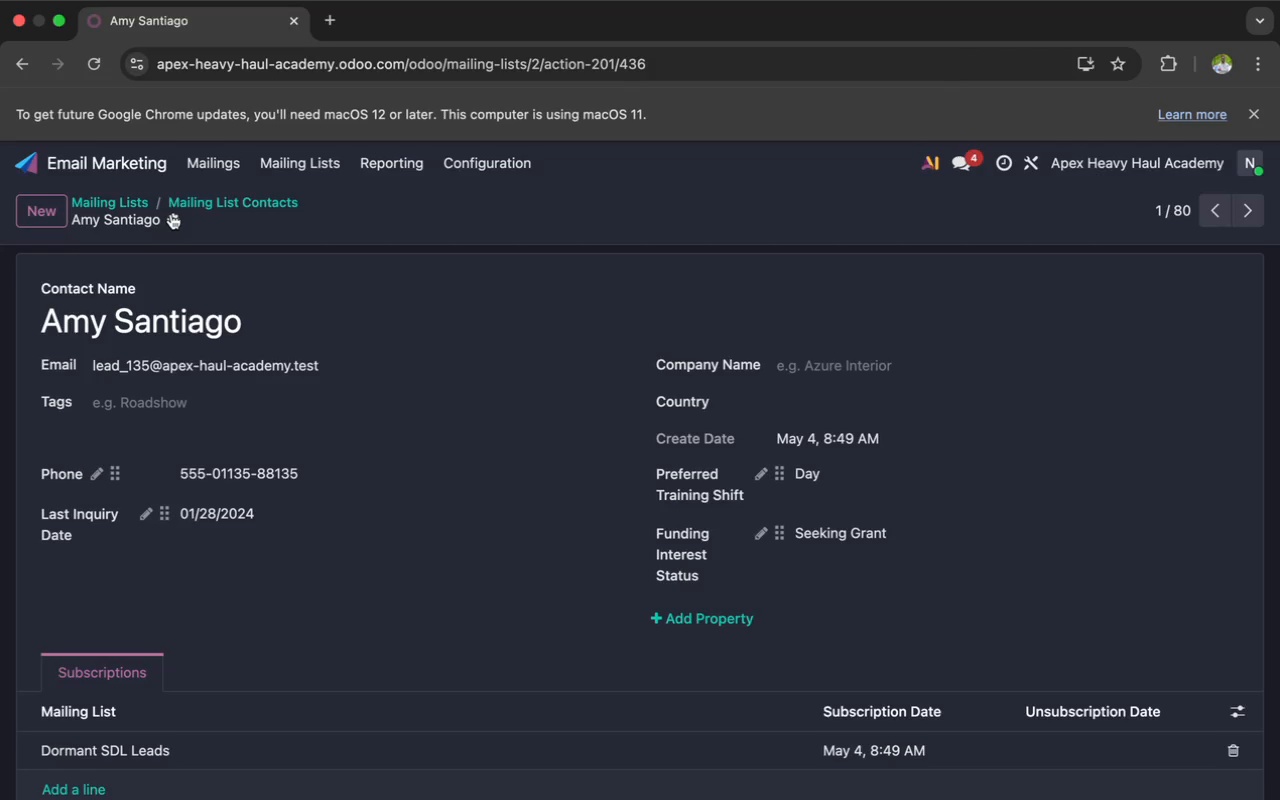 
mouse_move([158, 234])
 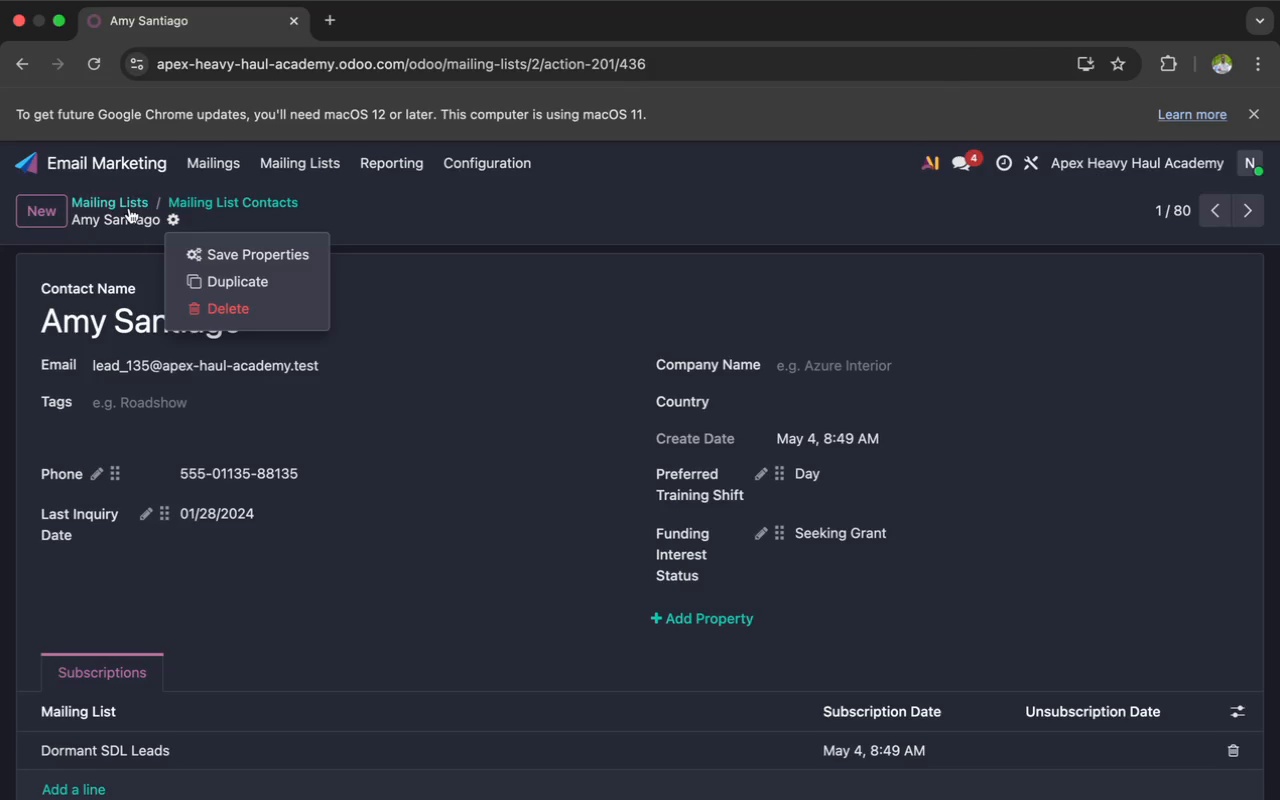 
left_click([126, 206])
 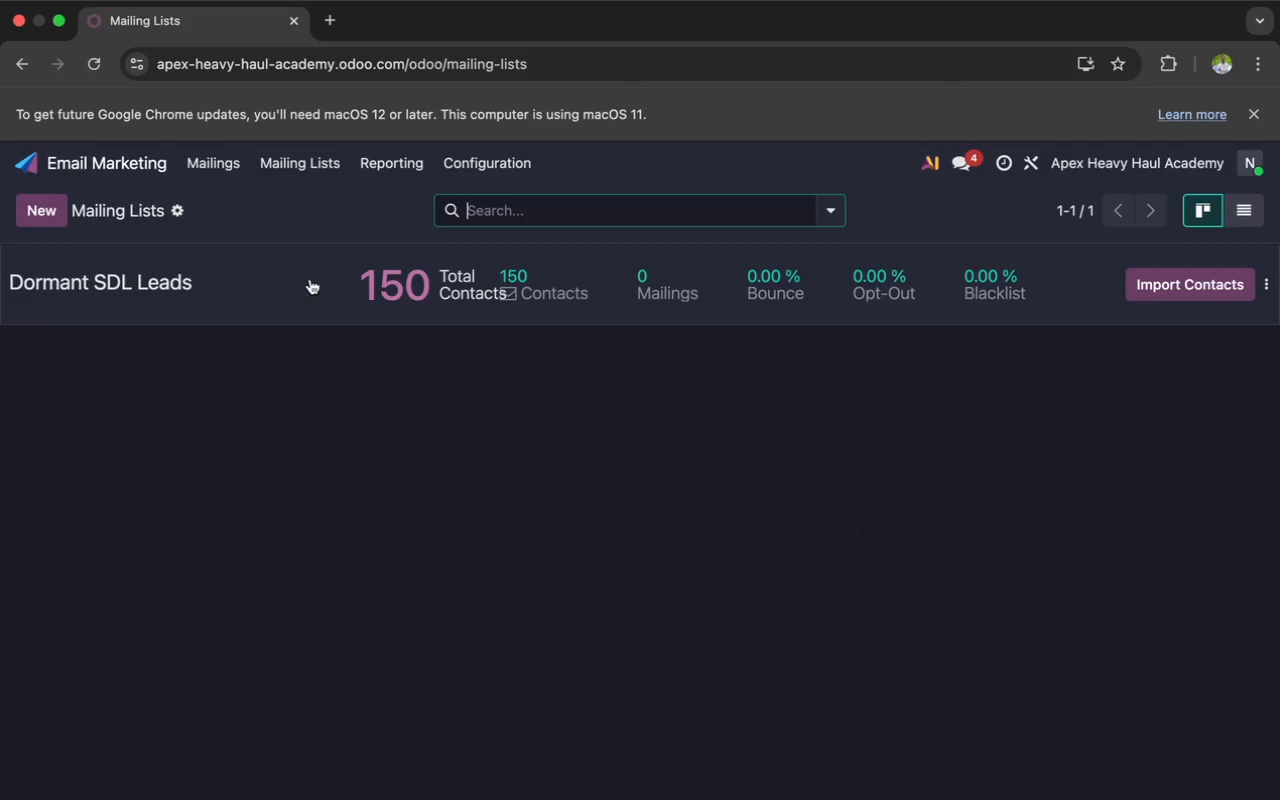 
left_click([310, 279])
 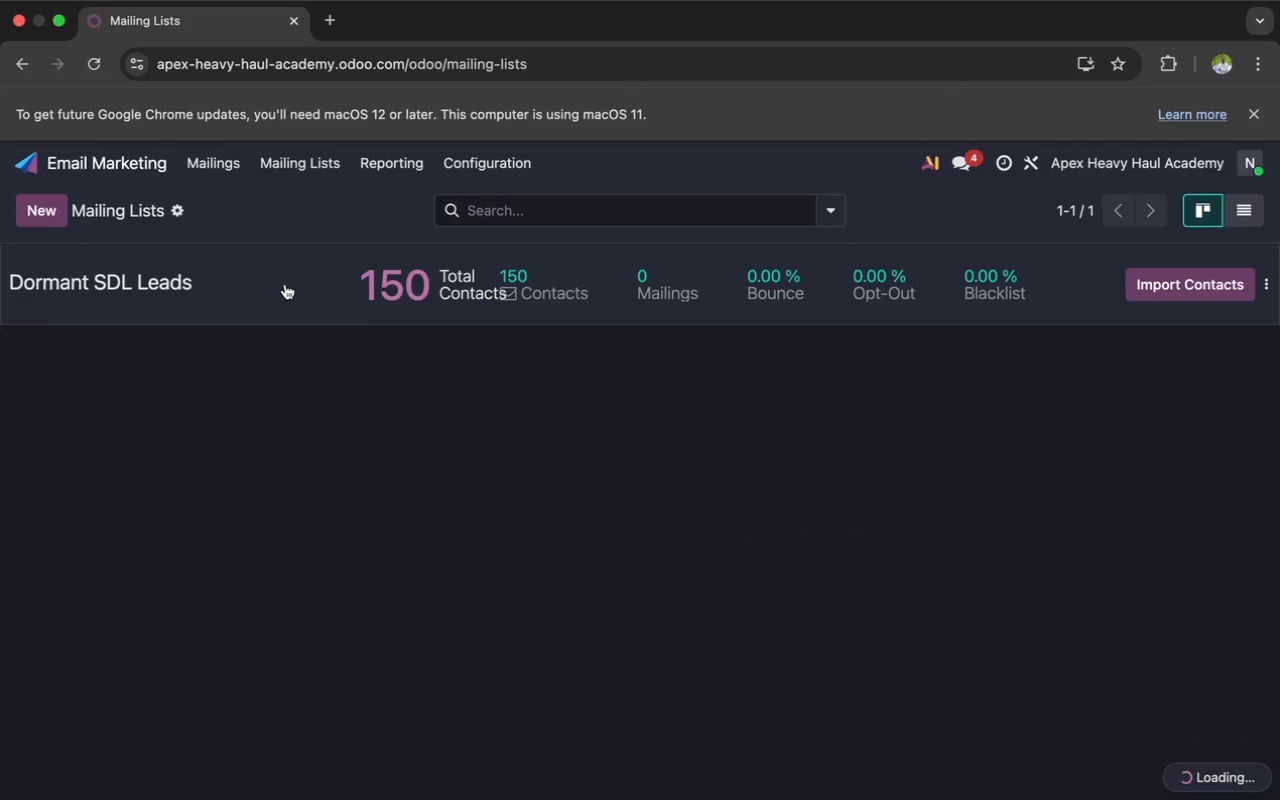 
mouse_move([259, 282])
 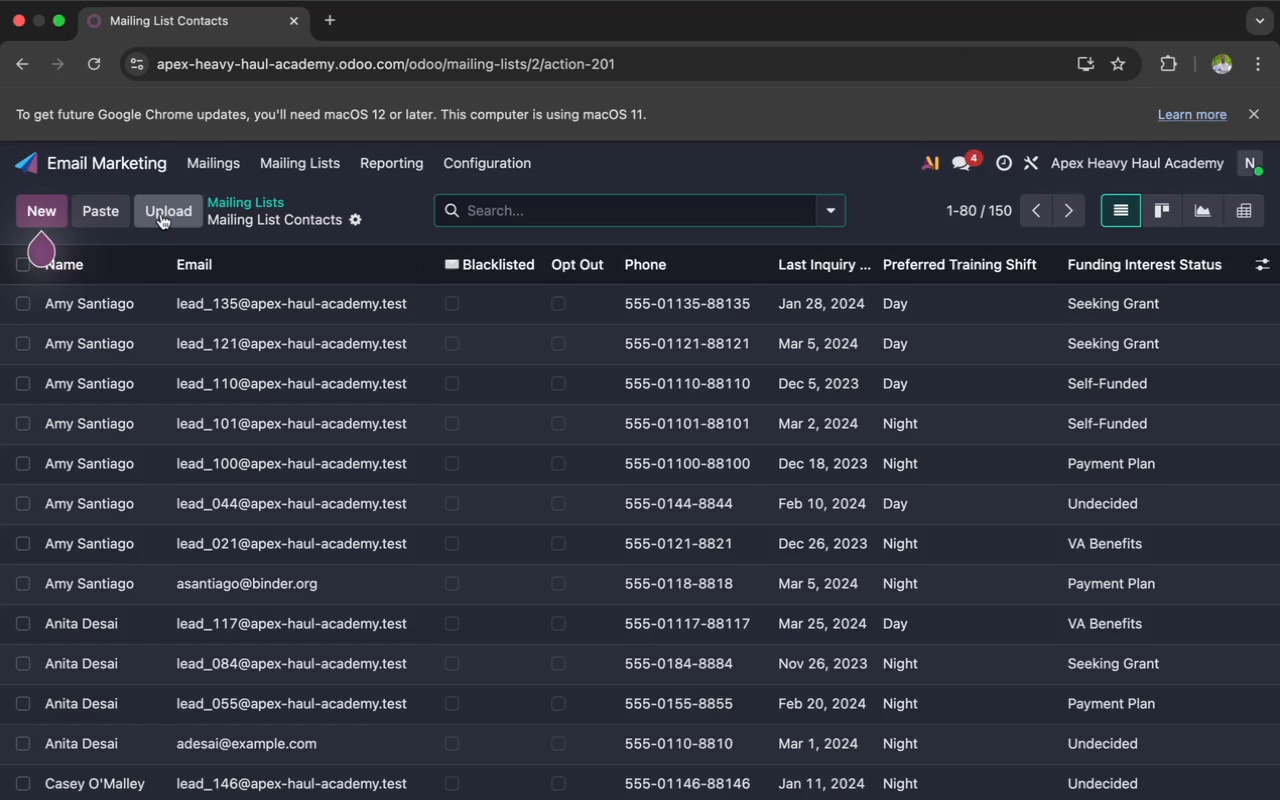 
left_click([161, 214])
 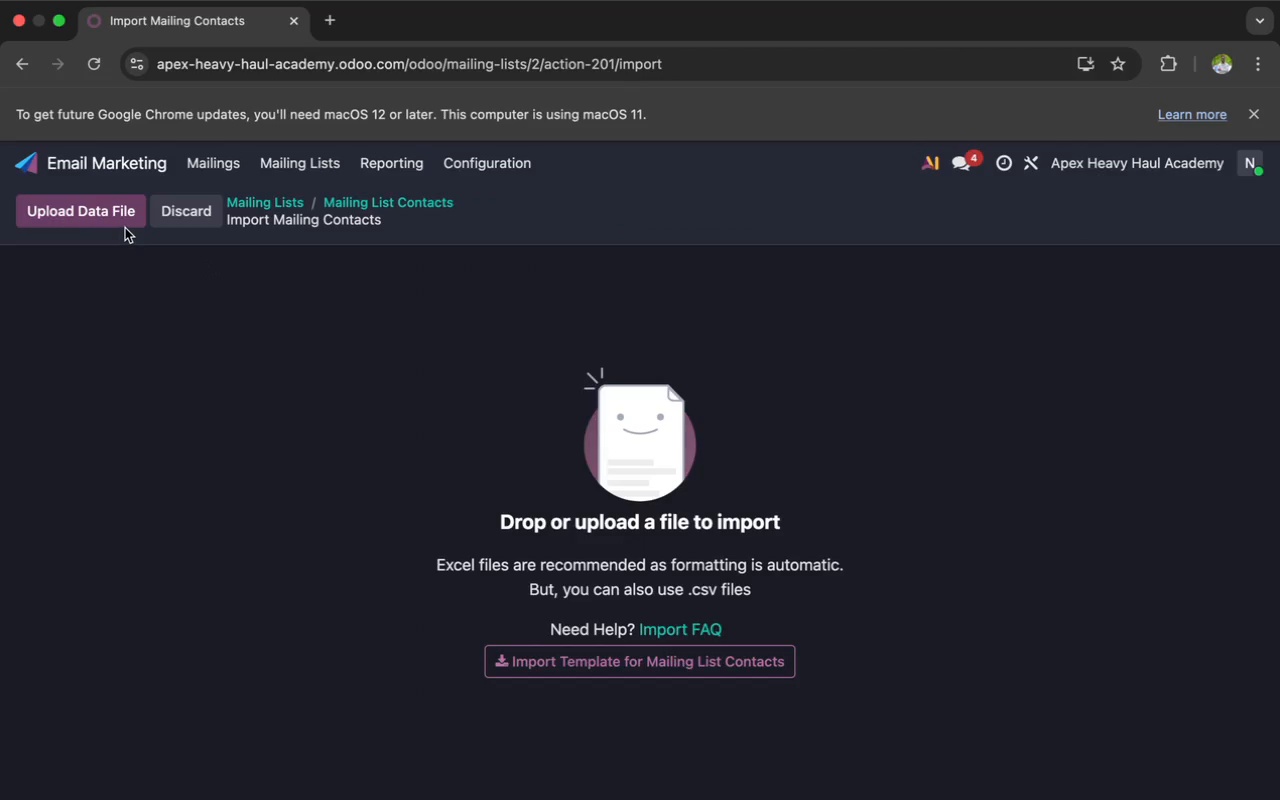 
wait(6.01)
 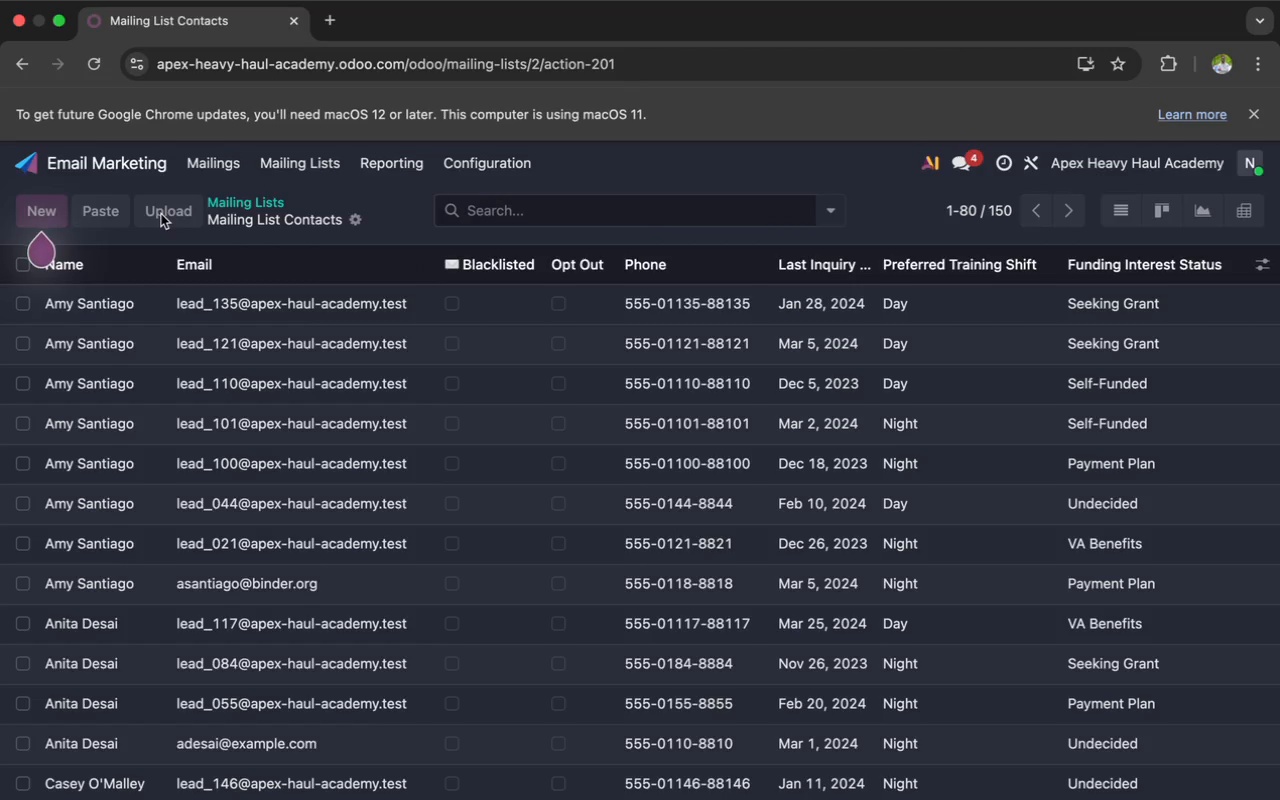 
left_click([88, 220])
 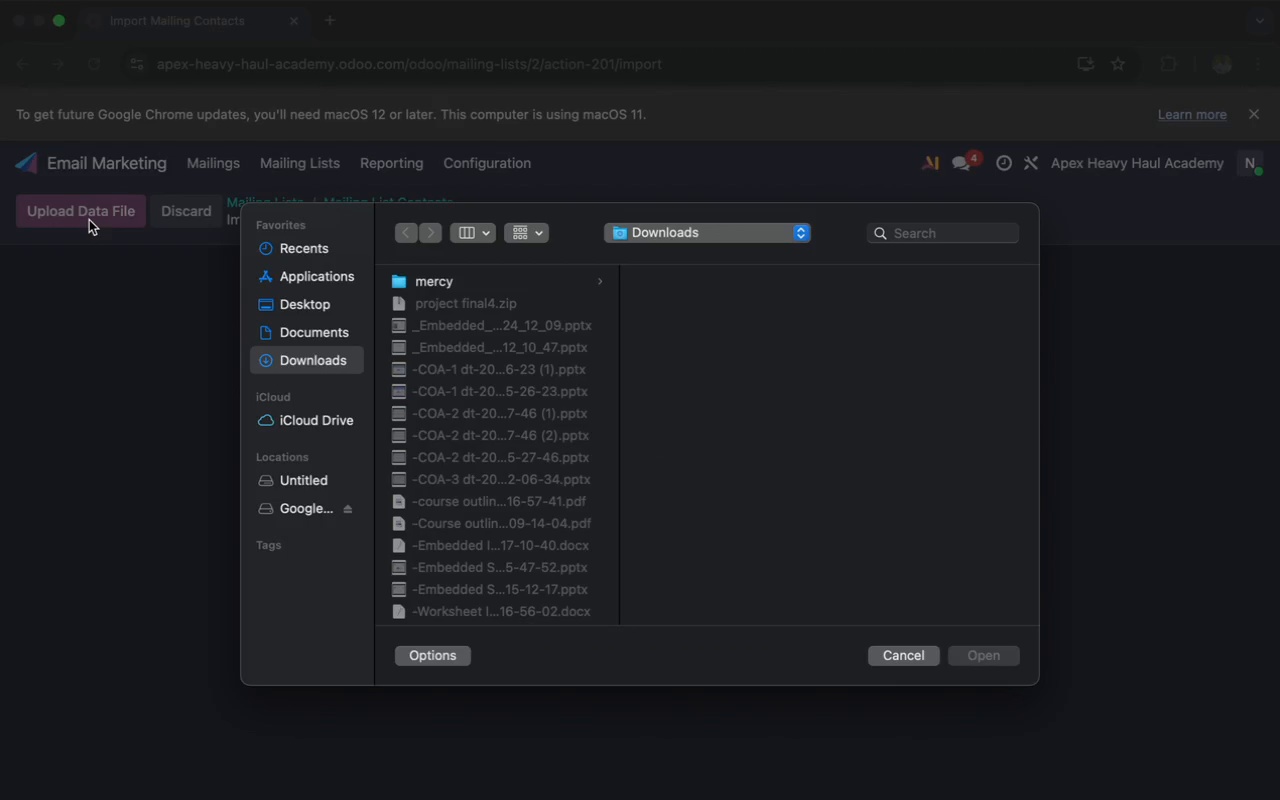 
wait(5.44)
 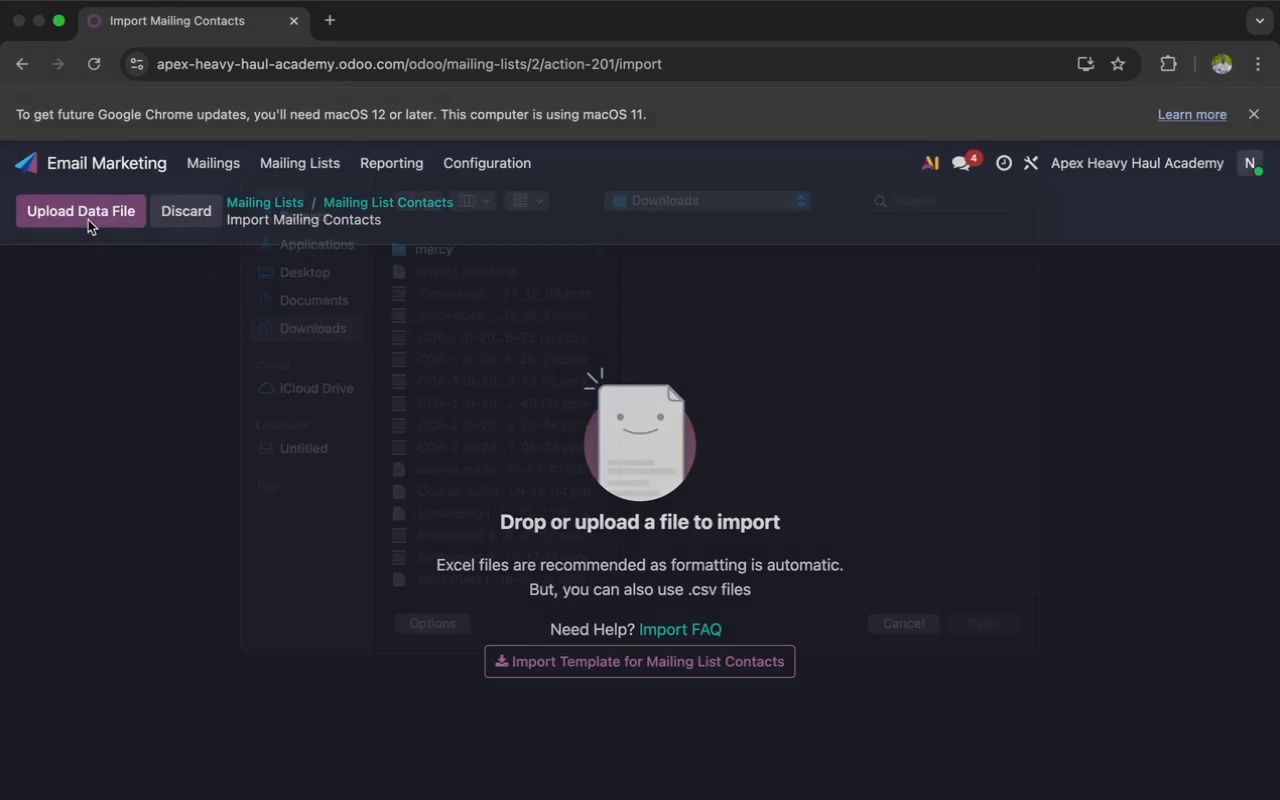 
key(W)
 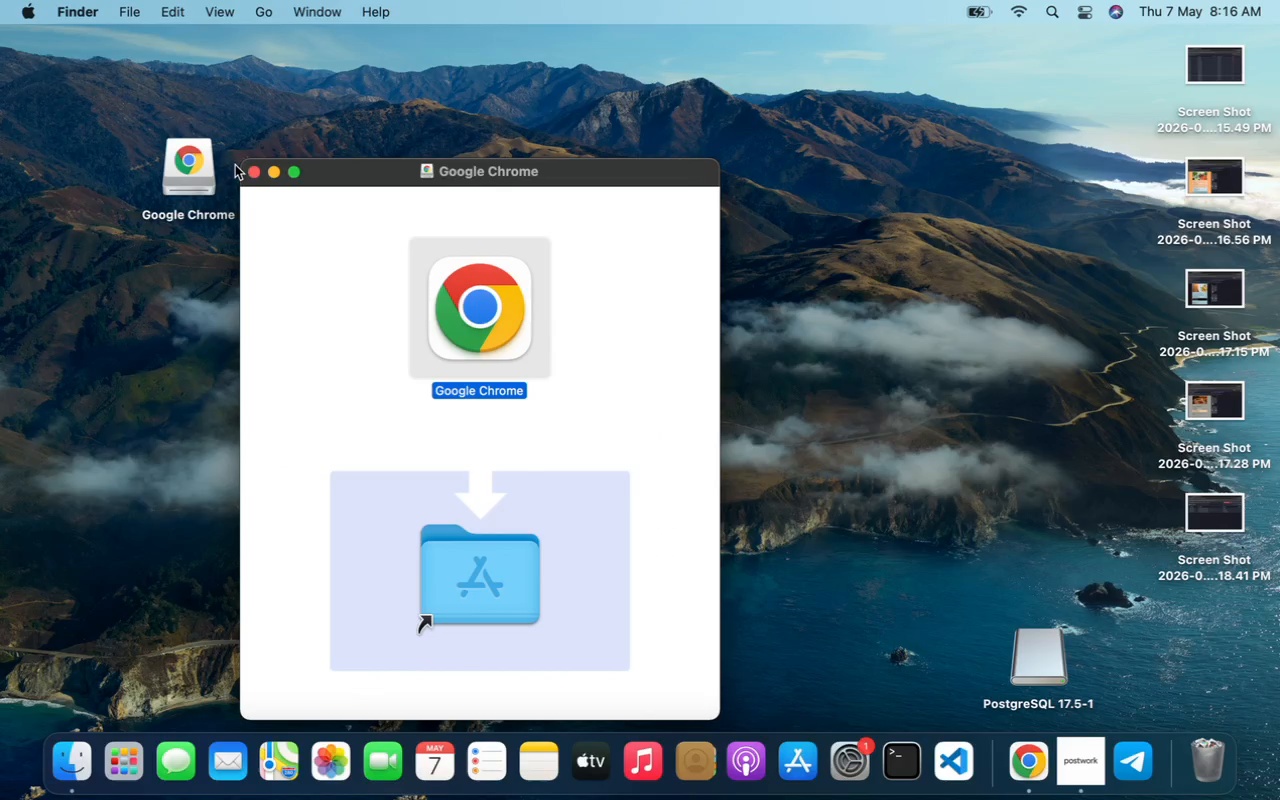 
left_click([249, 172])
 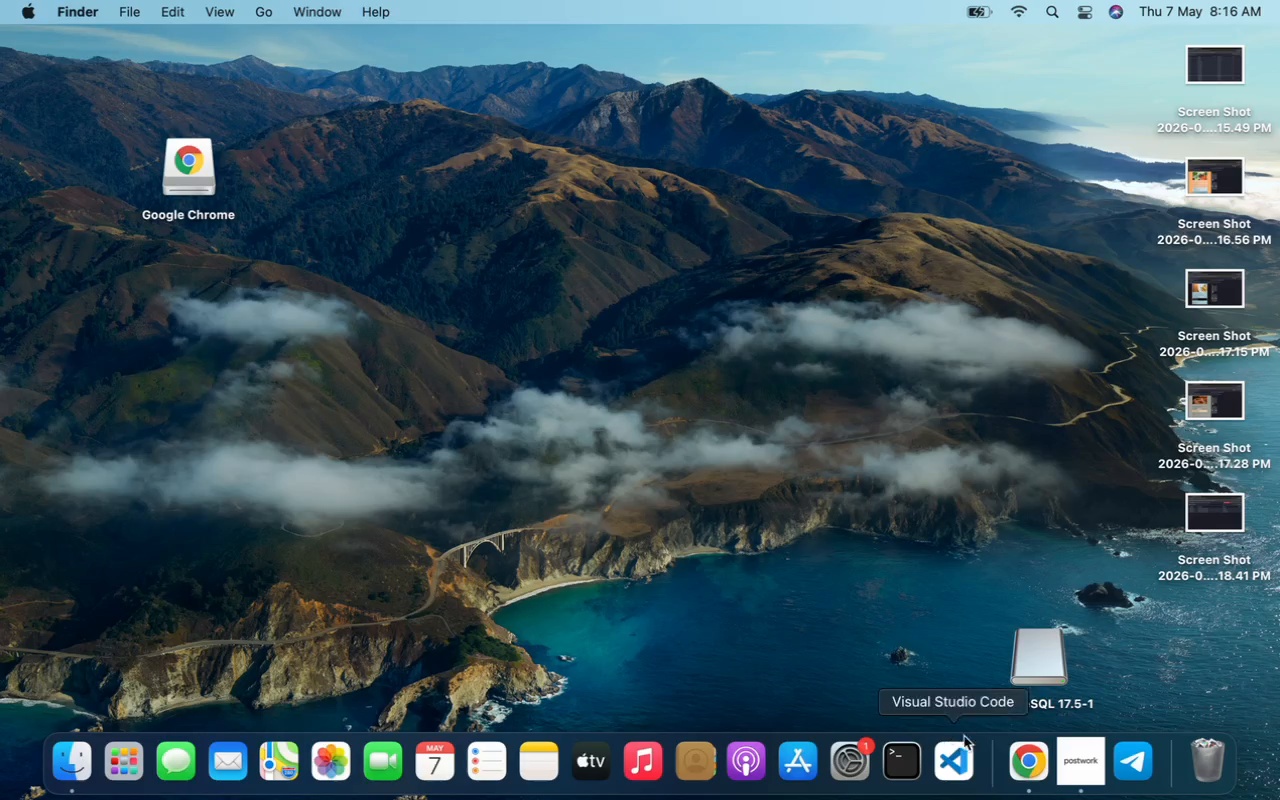 
left_click([1036, 767])
 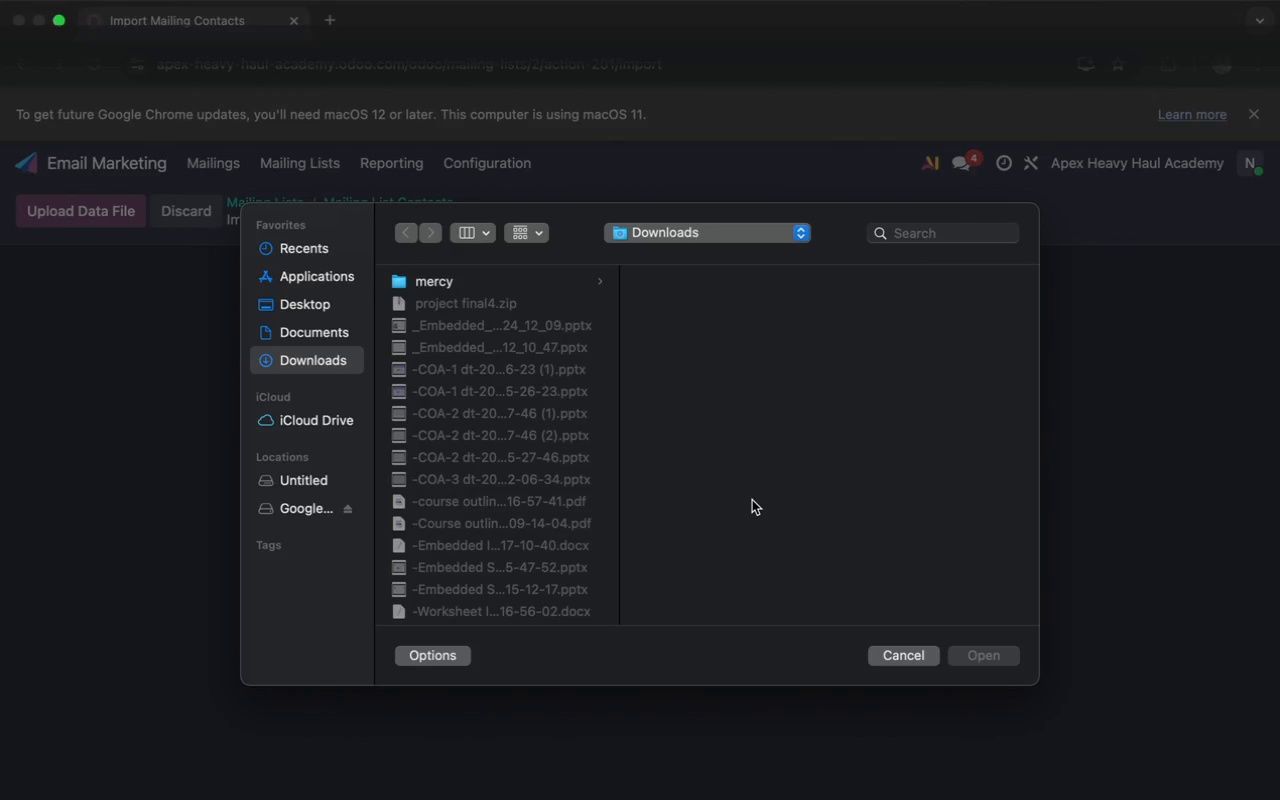 
key(W)
 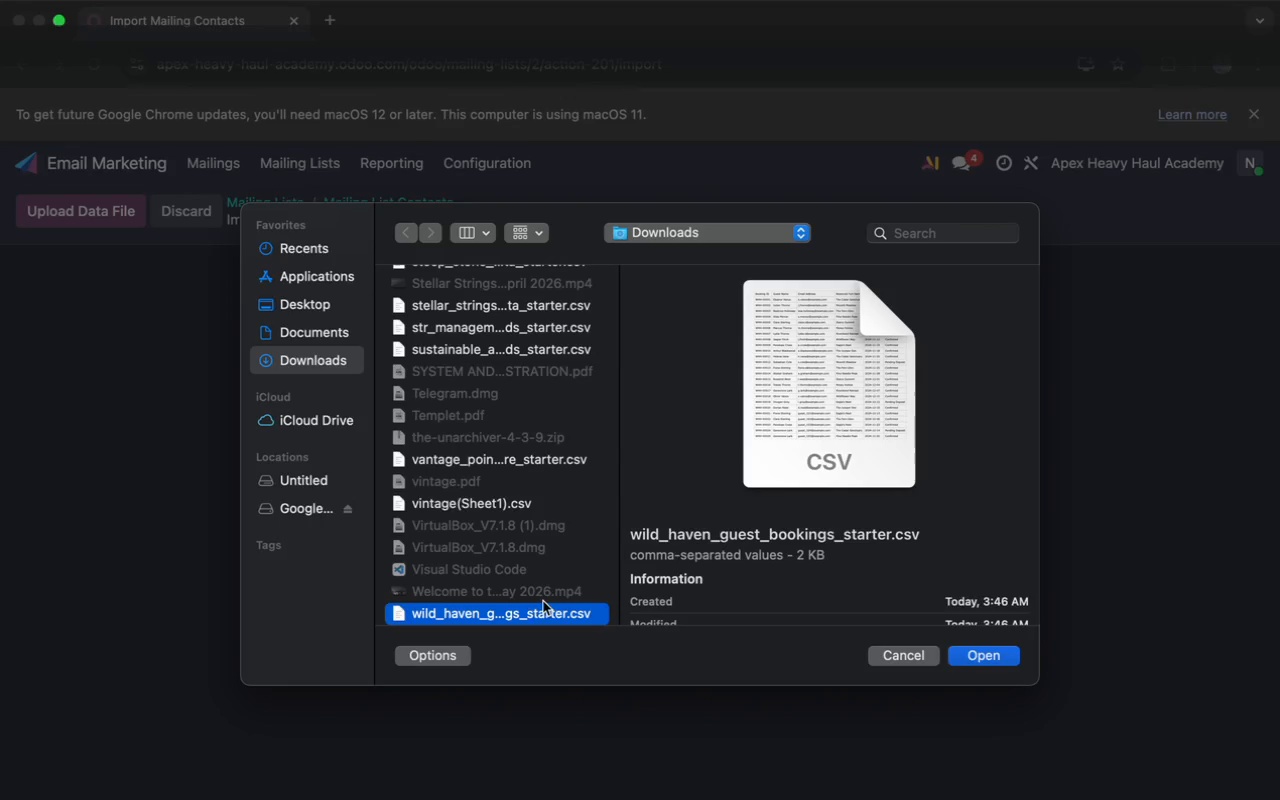 
left_click([539, 615])
 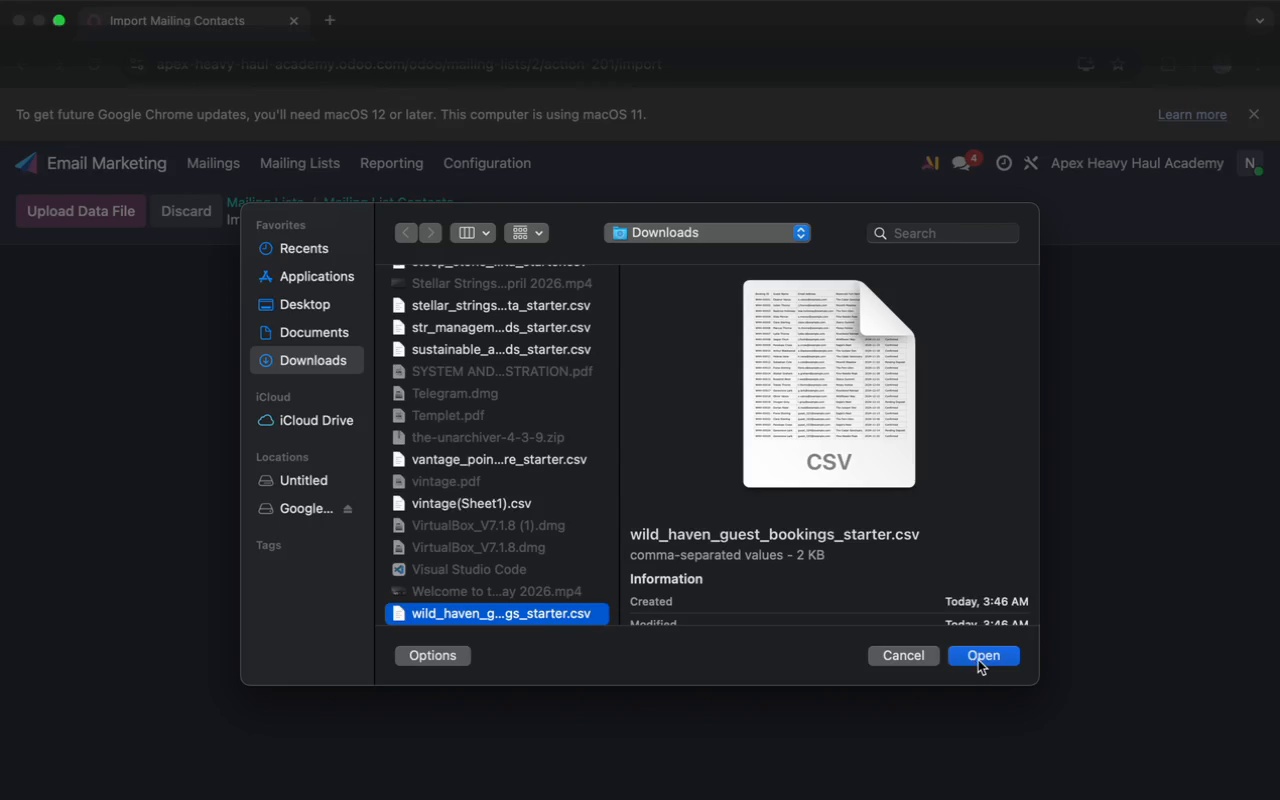 
left_click([983, 658])
 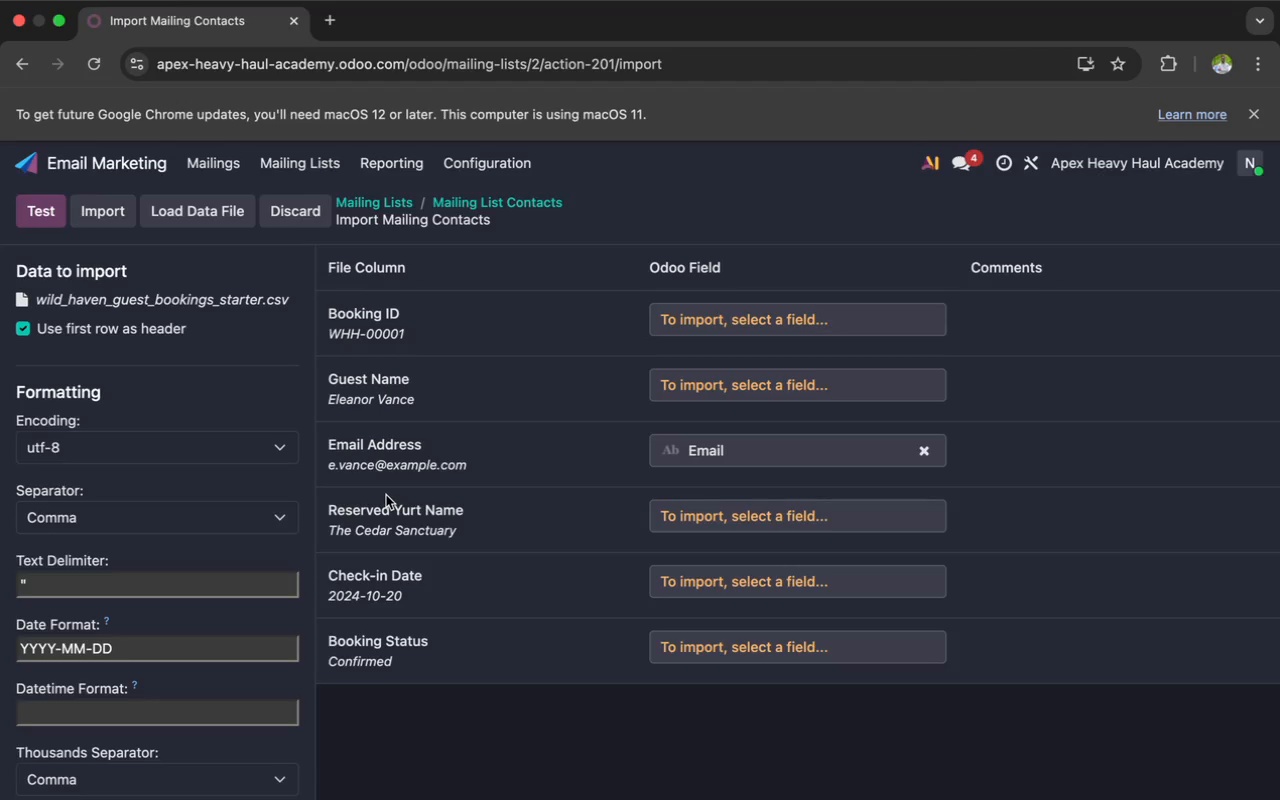 
wait(8.06)
 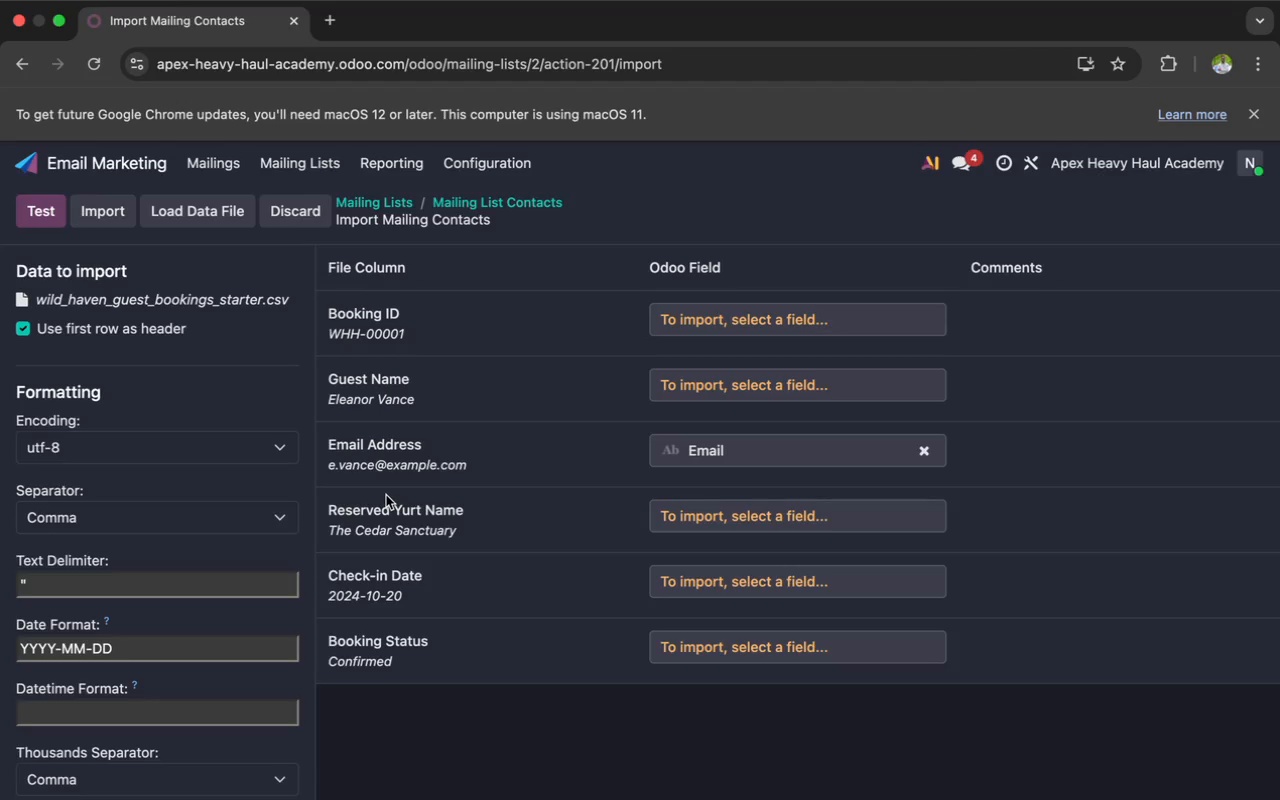 
left_click([162, 709])
 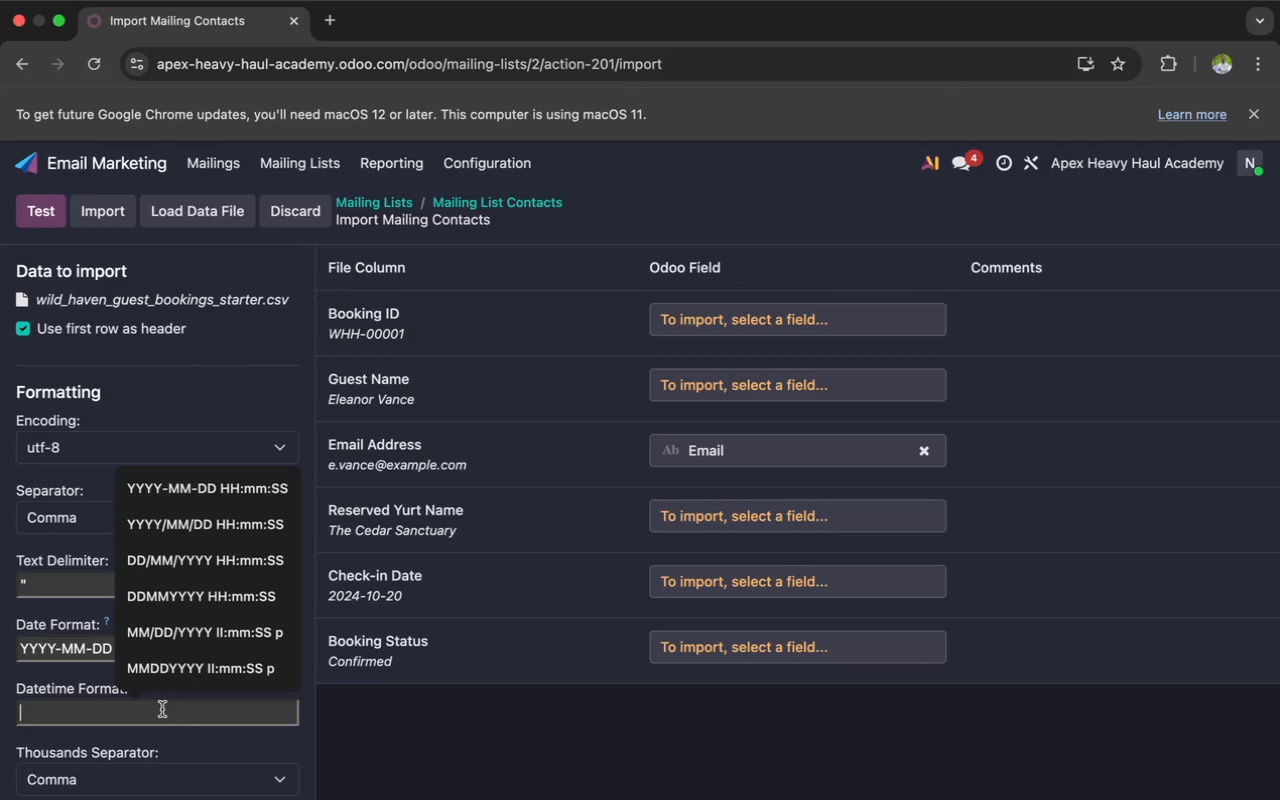 
type(Booking )
 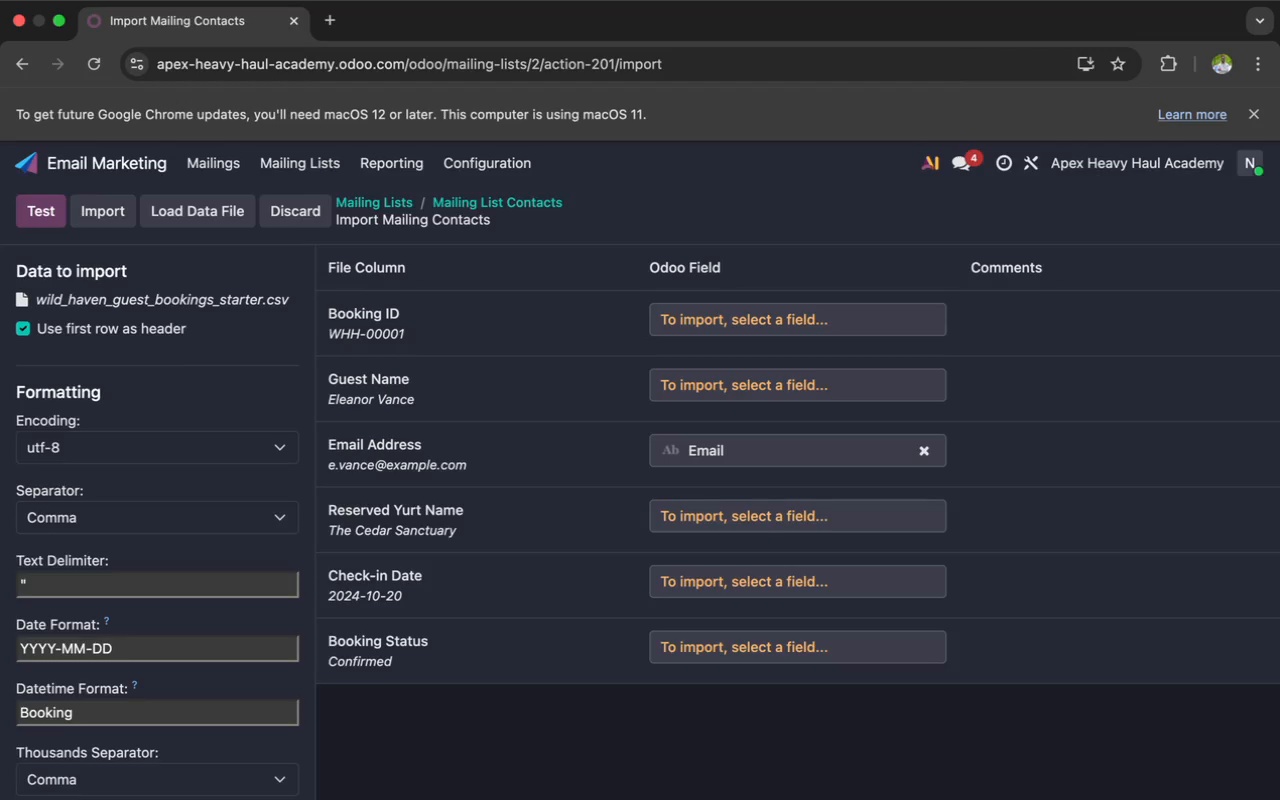 
wait(5.67)
 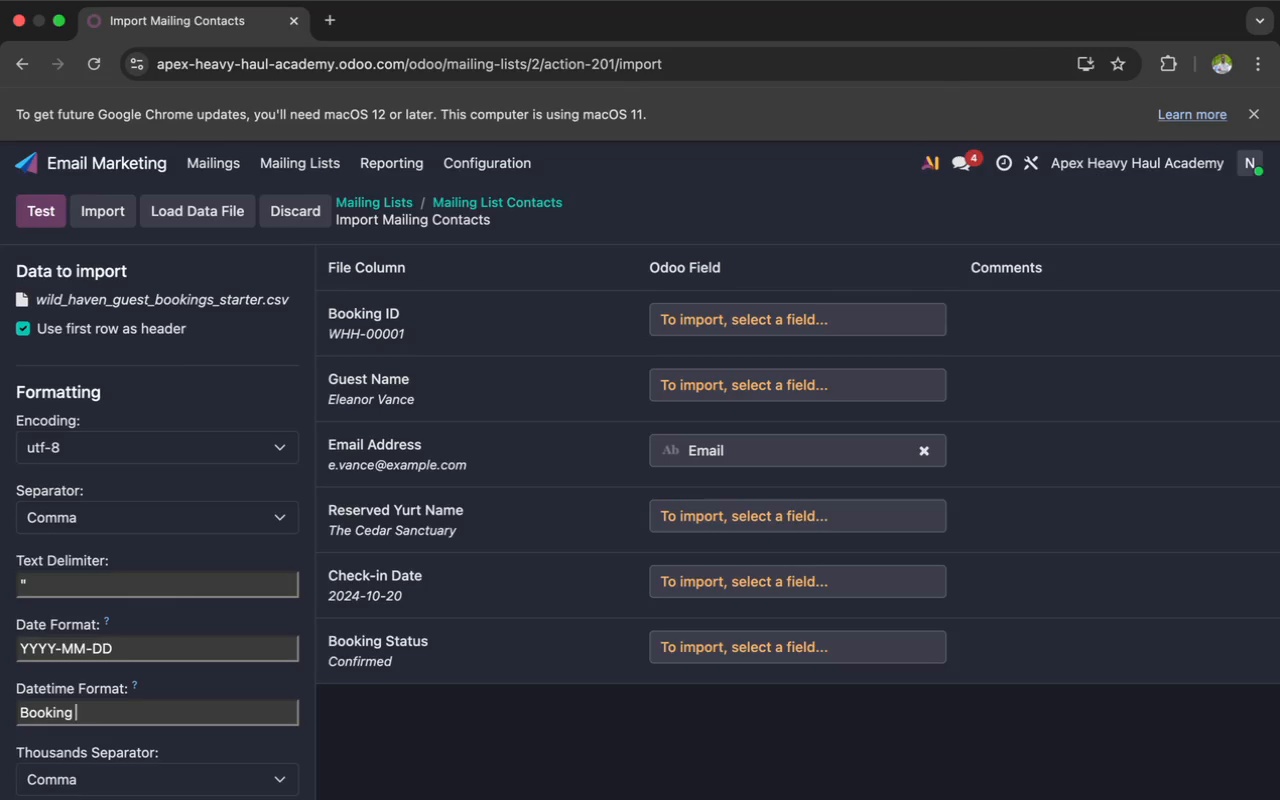 
type(ID, )
 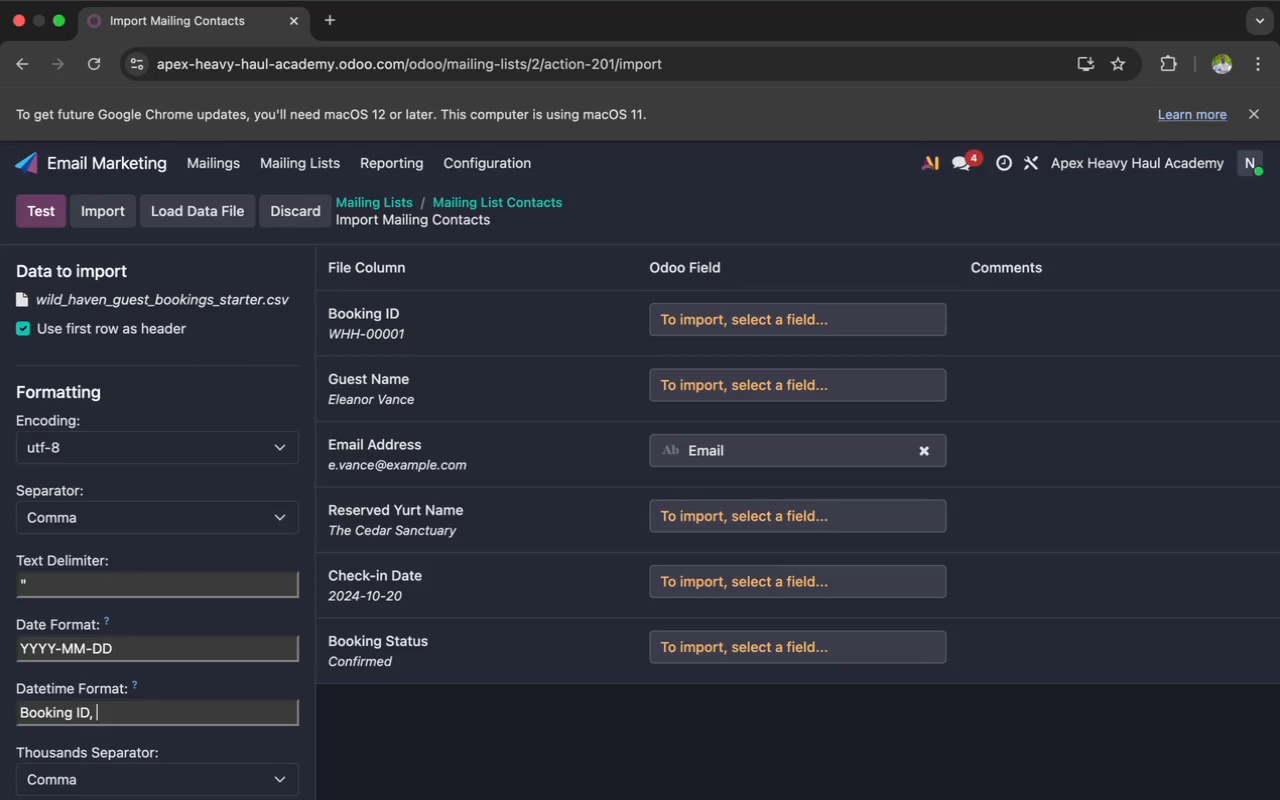 
type(Reserved Yurt Name, Check in Date)
 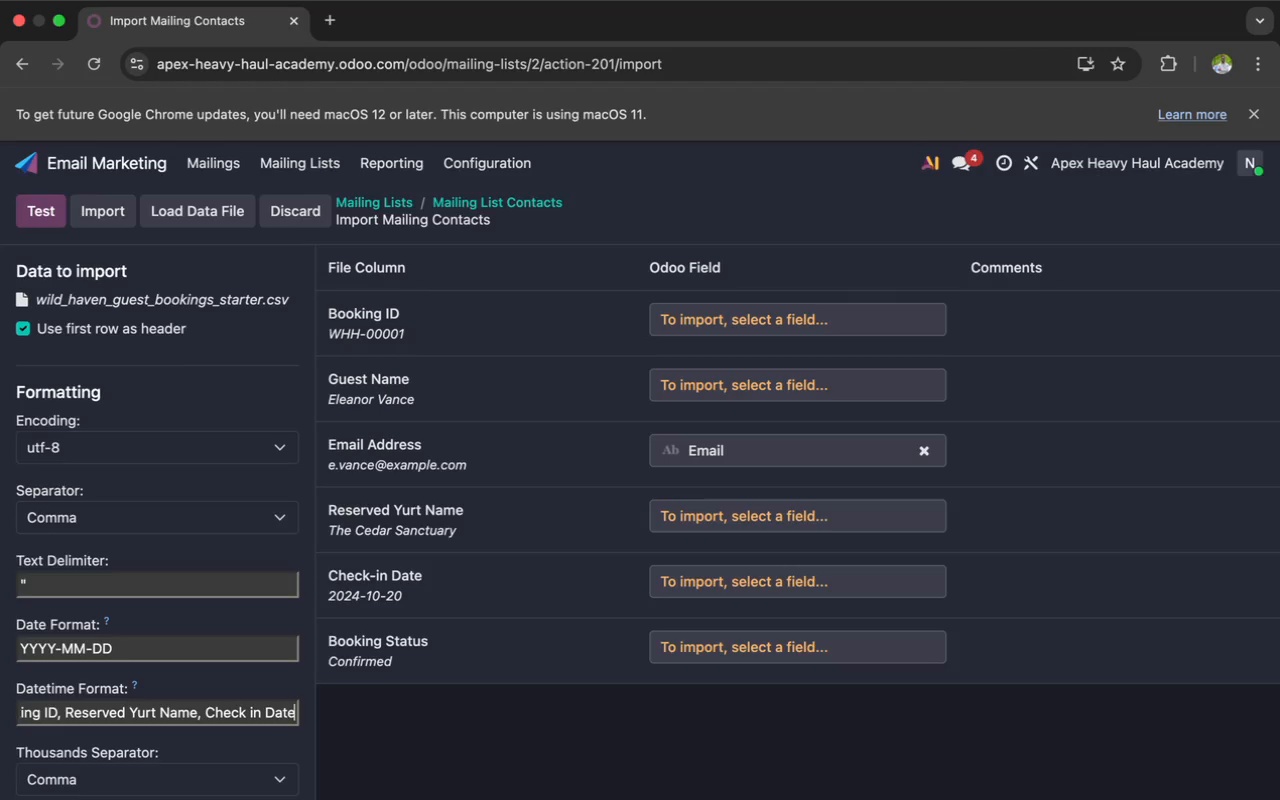 
type(, Booking Status)
 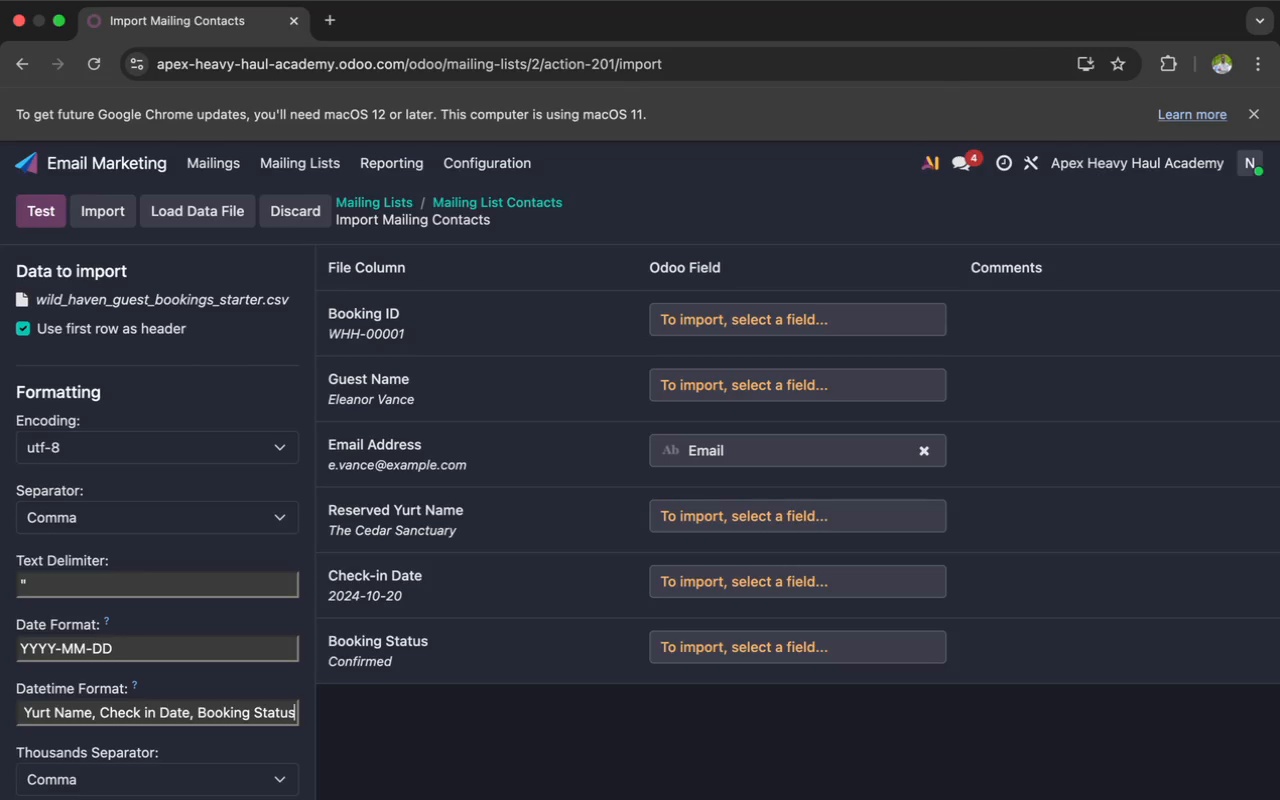 
key(Meta+A)
 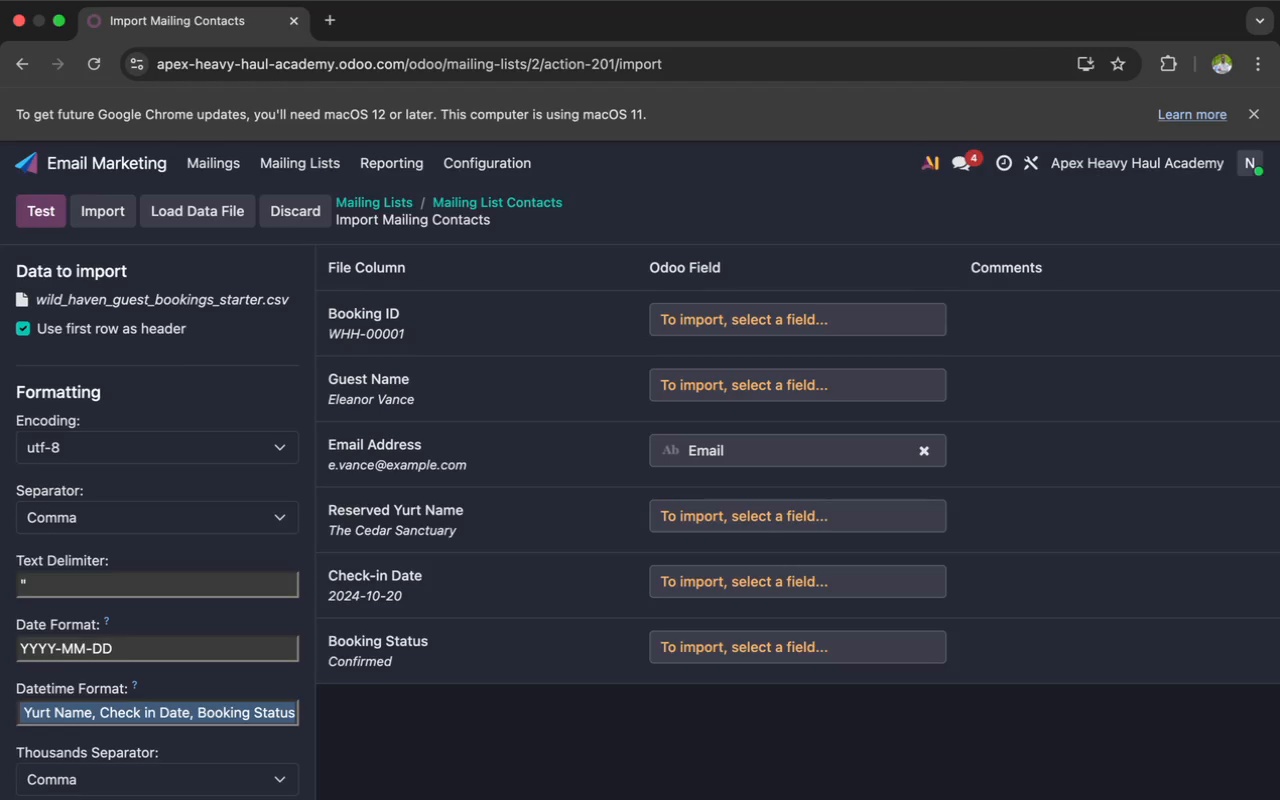 
key(Meta+X)
 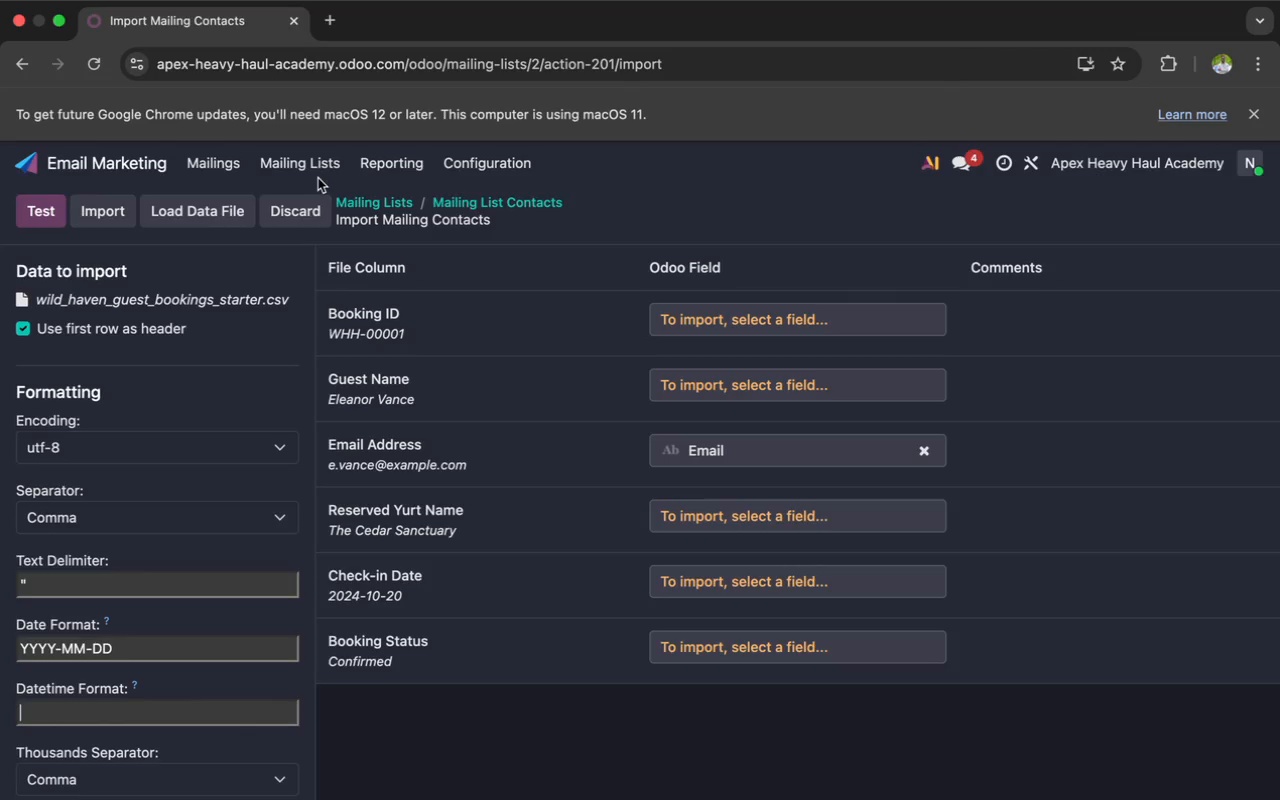 
left_click([359, 202])
 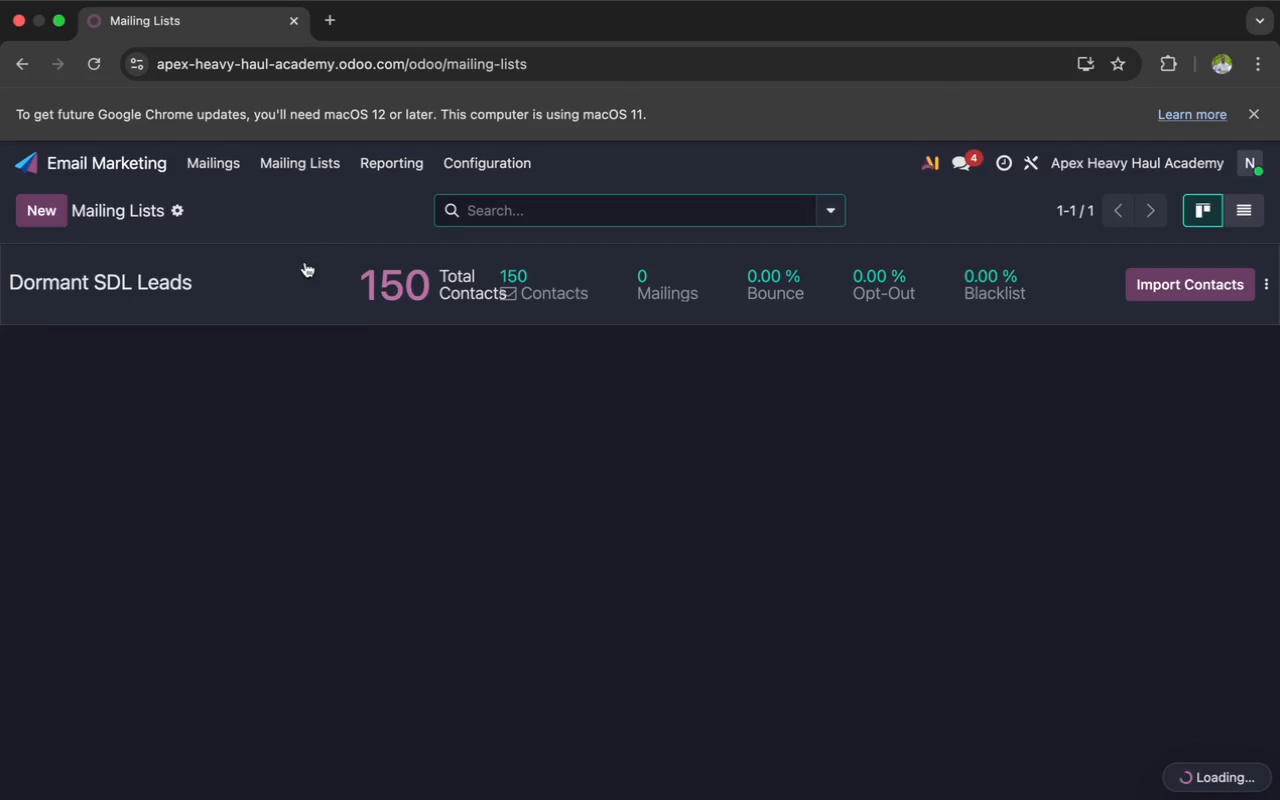 
left_click([296, 281])
 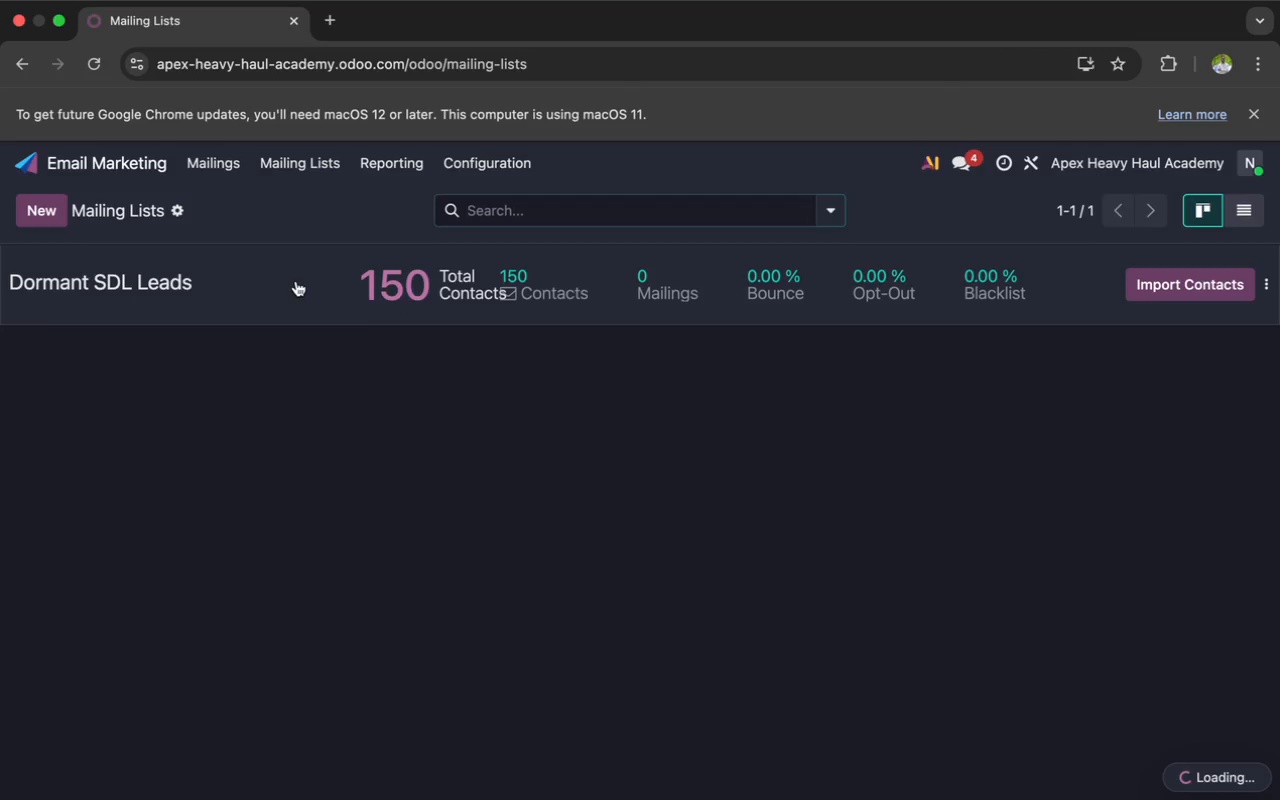 
mouse_move([320, 287])
 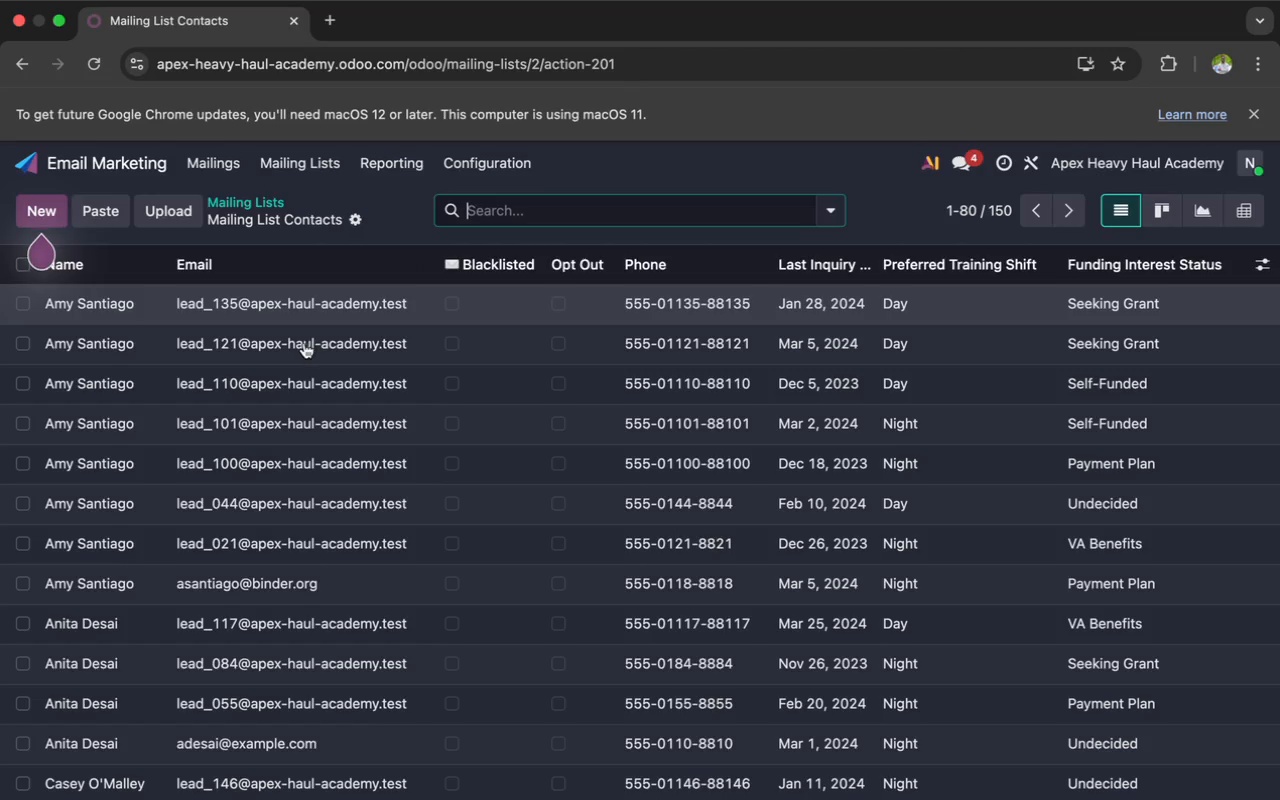 
left_click([304, 343])
 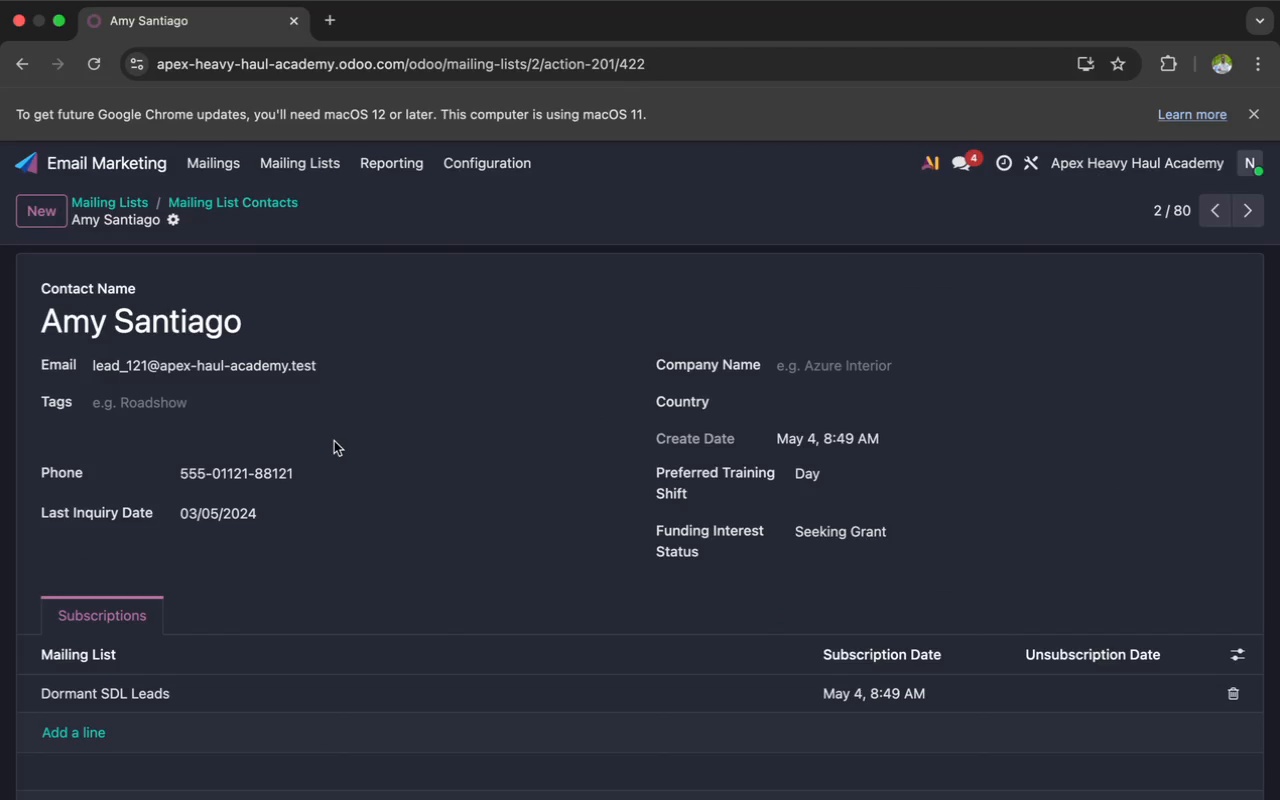 
wait(7.94)
 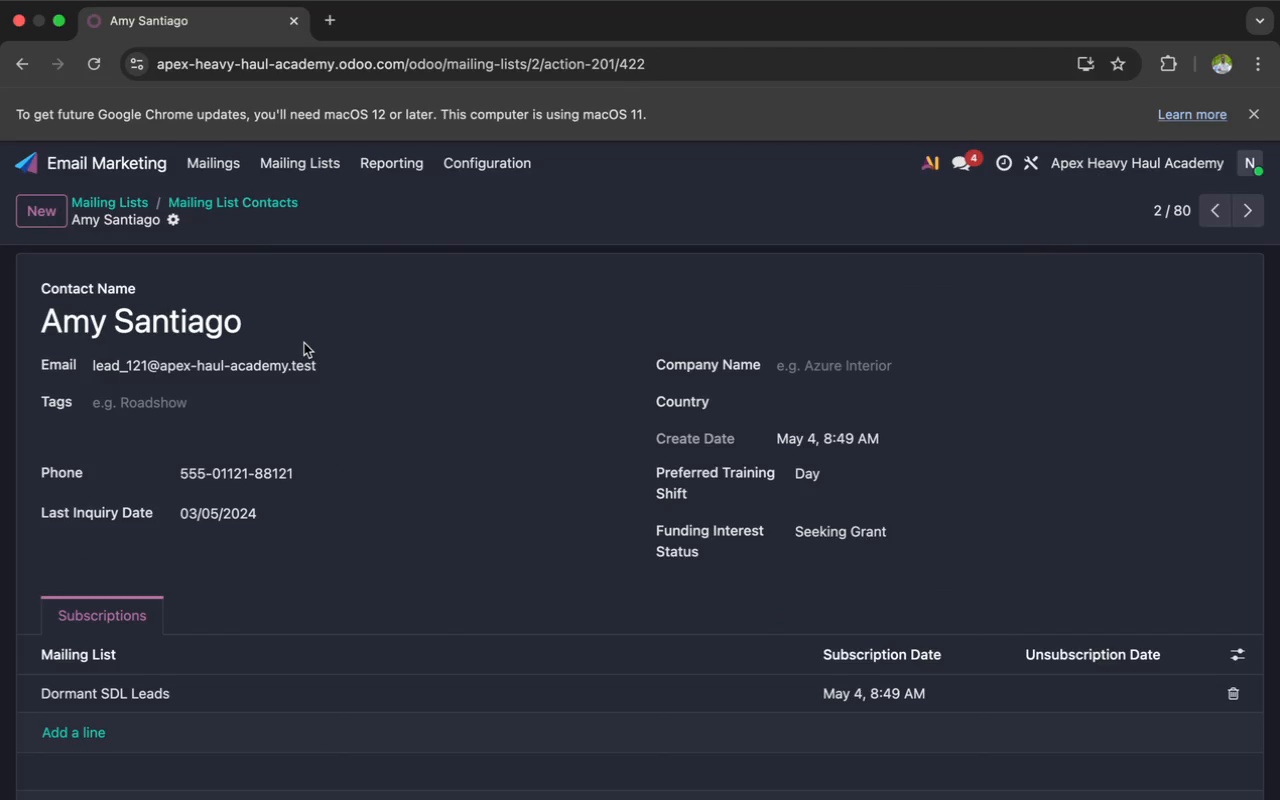 
left_click([172, 228])
 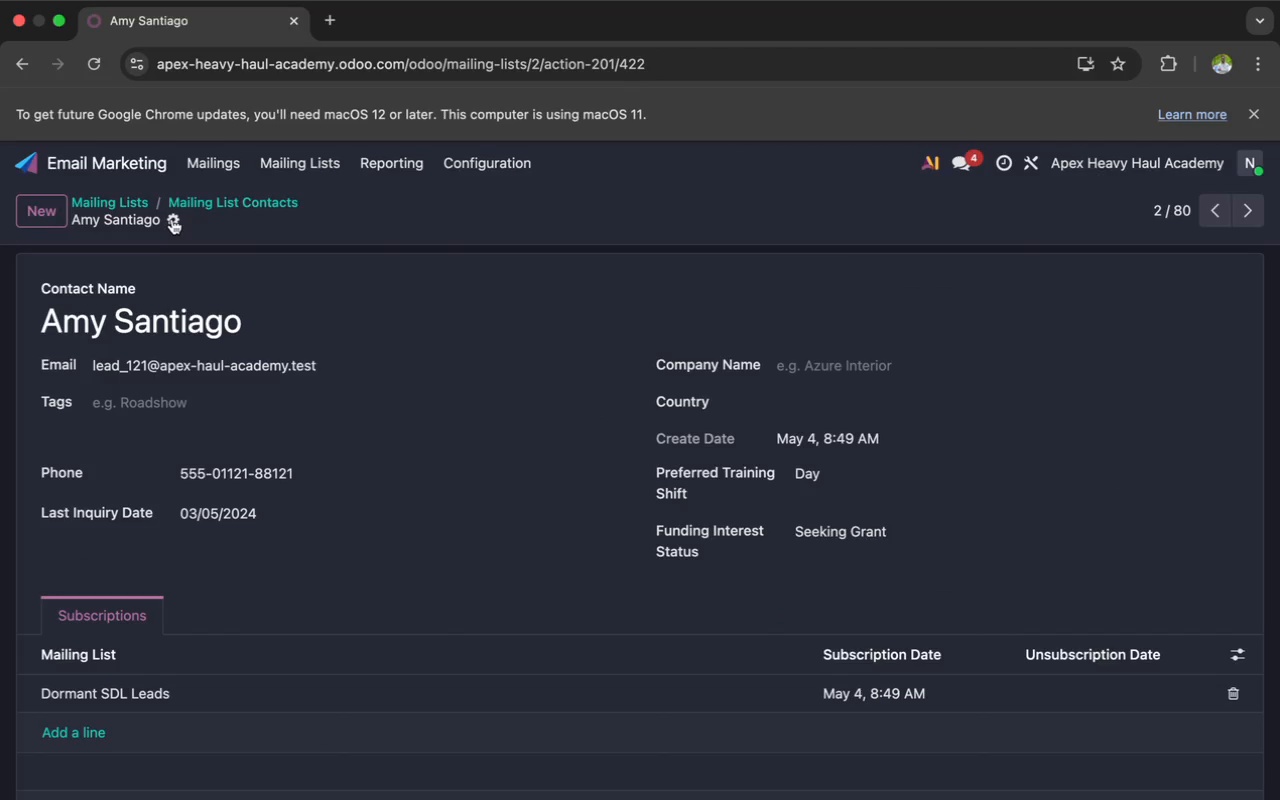 
left_click([172, 219])
 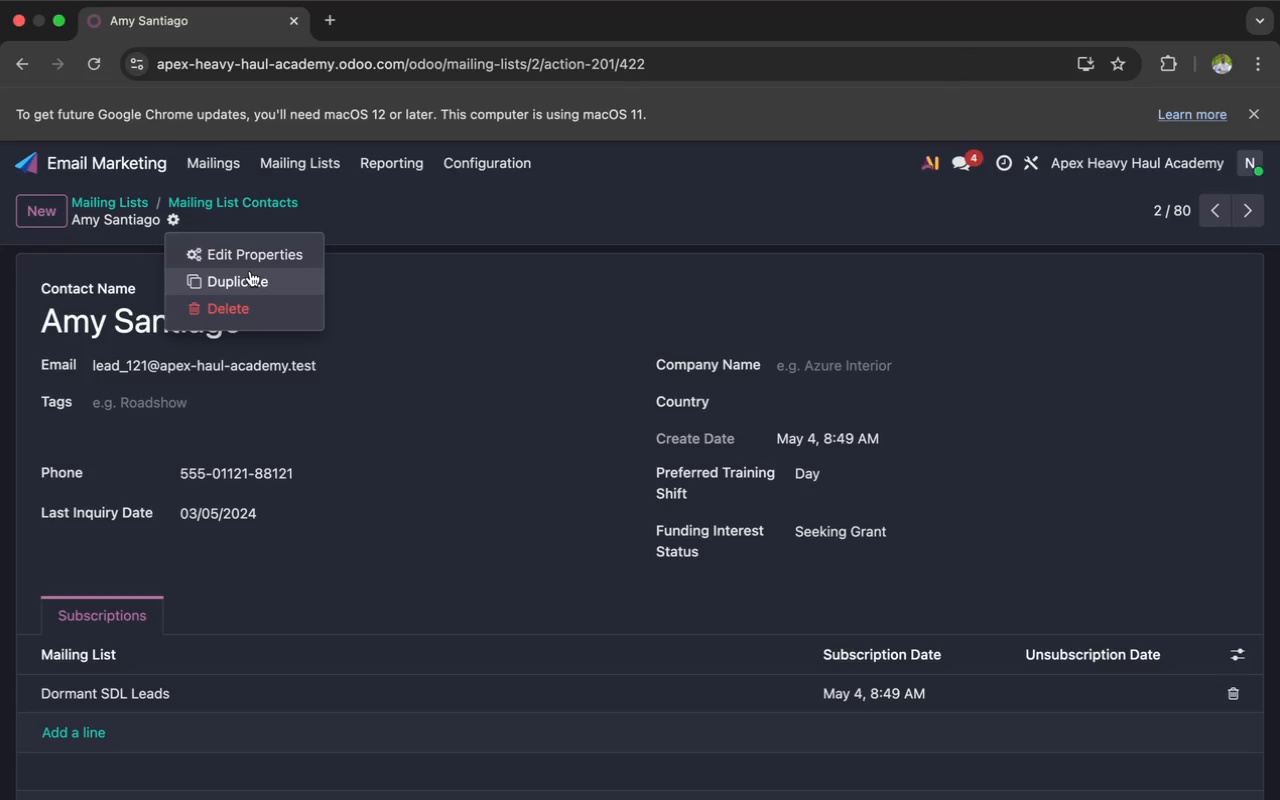 
wait(5.55)
 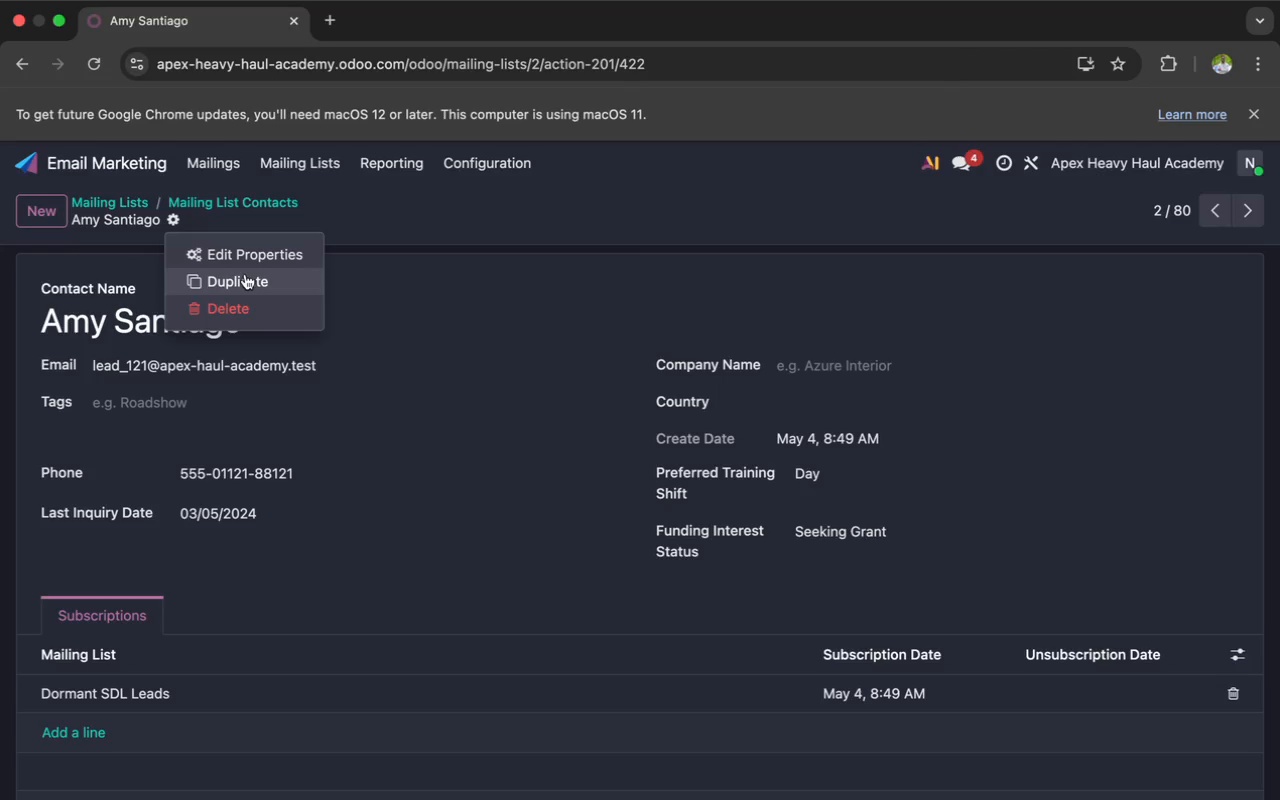 
left_click([258, 253])
 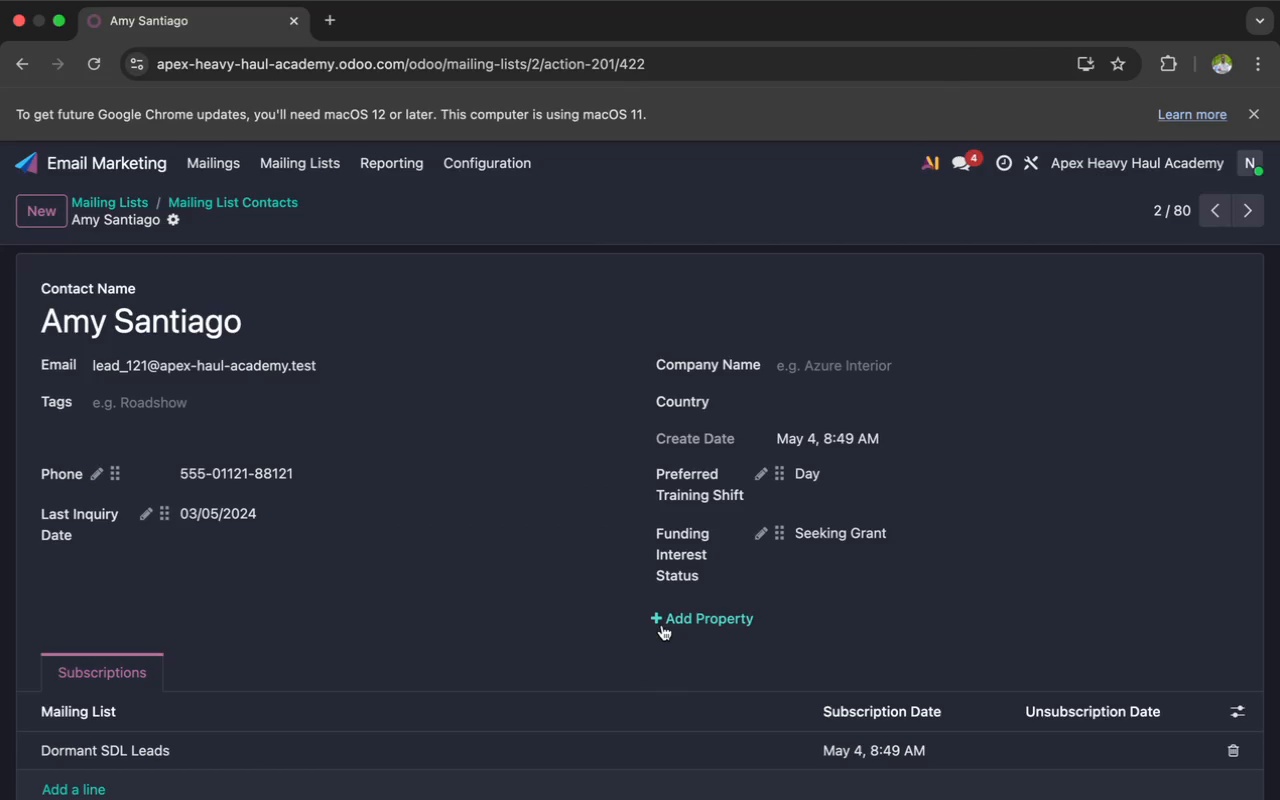 
wait(7.19)
 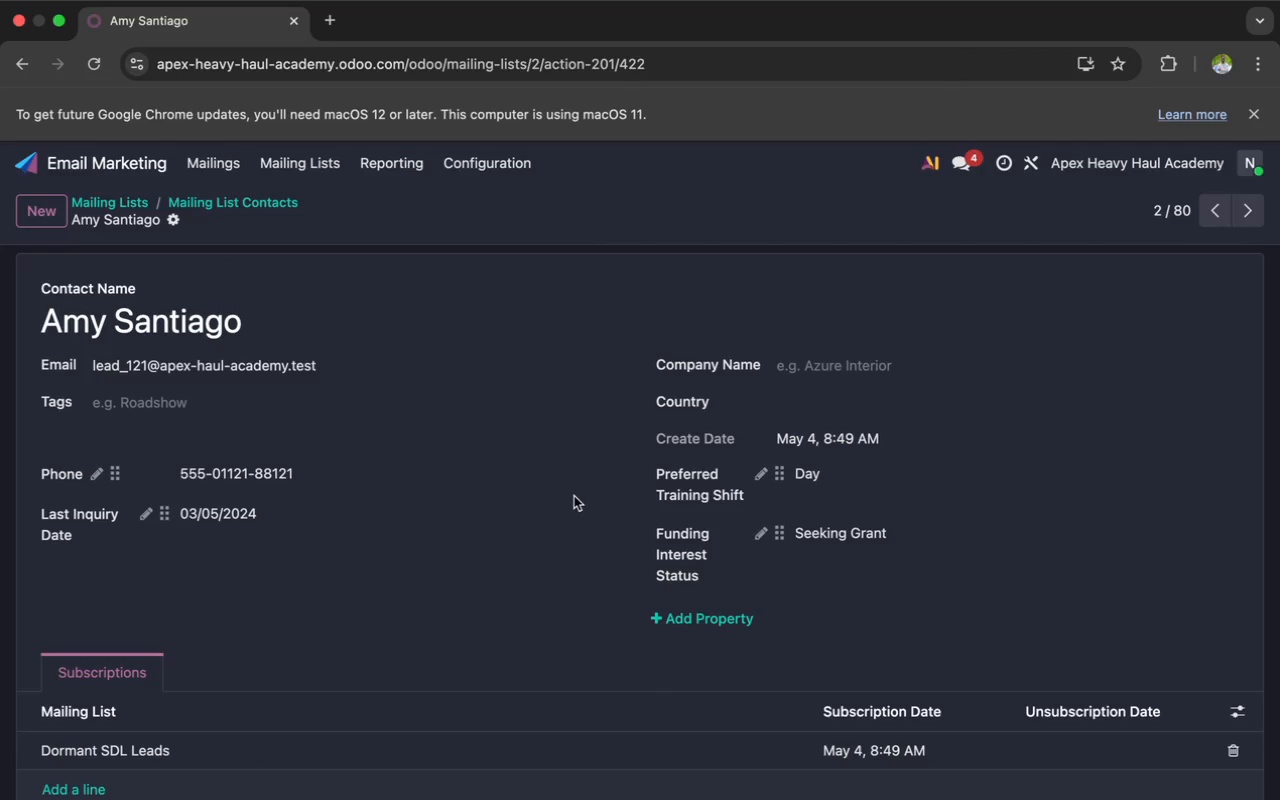 
left_click([660, 620])
 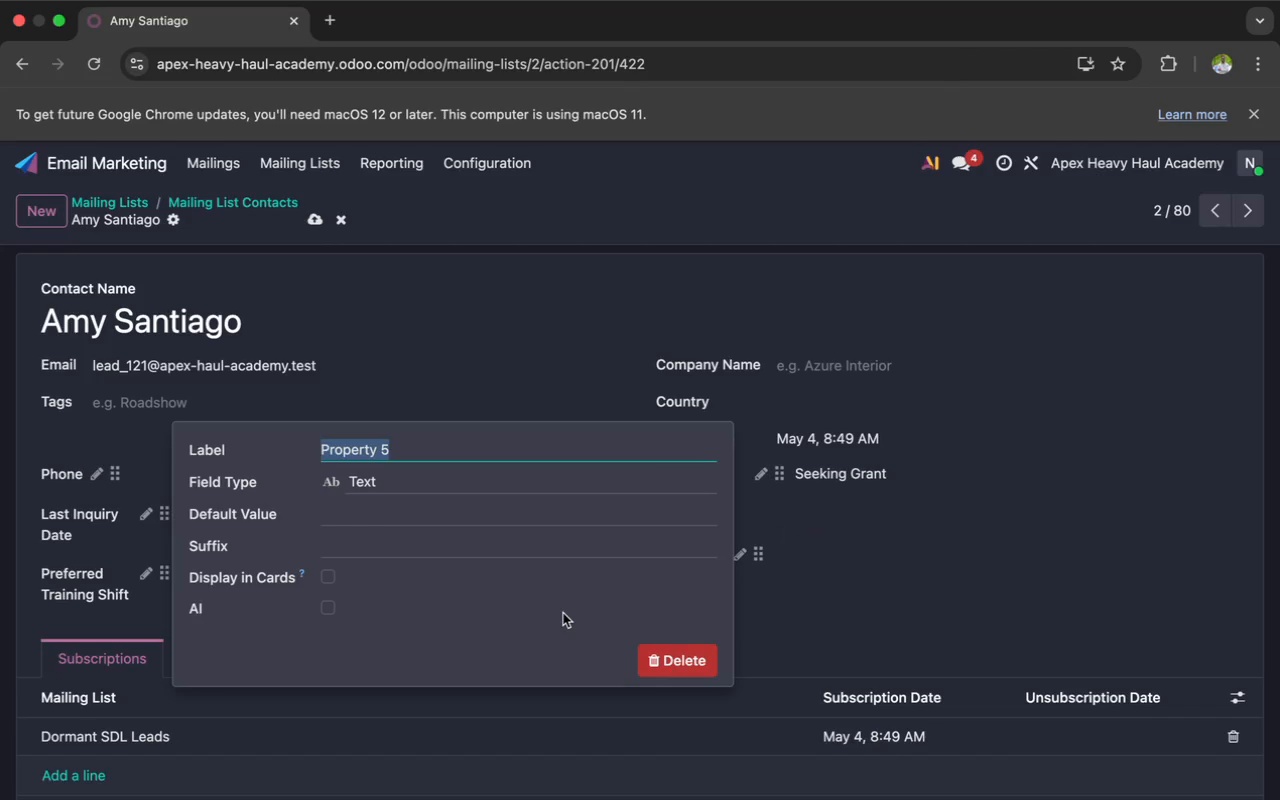 
key(Meta+V)
 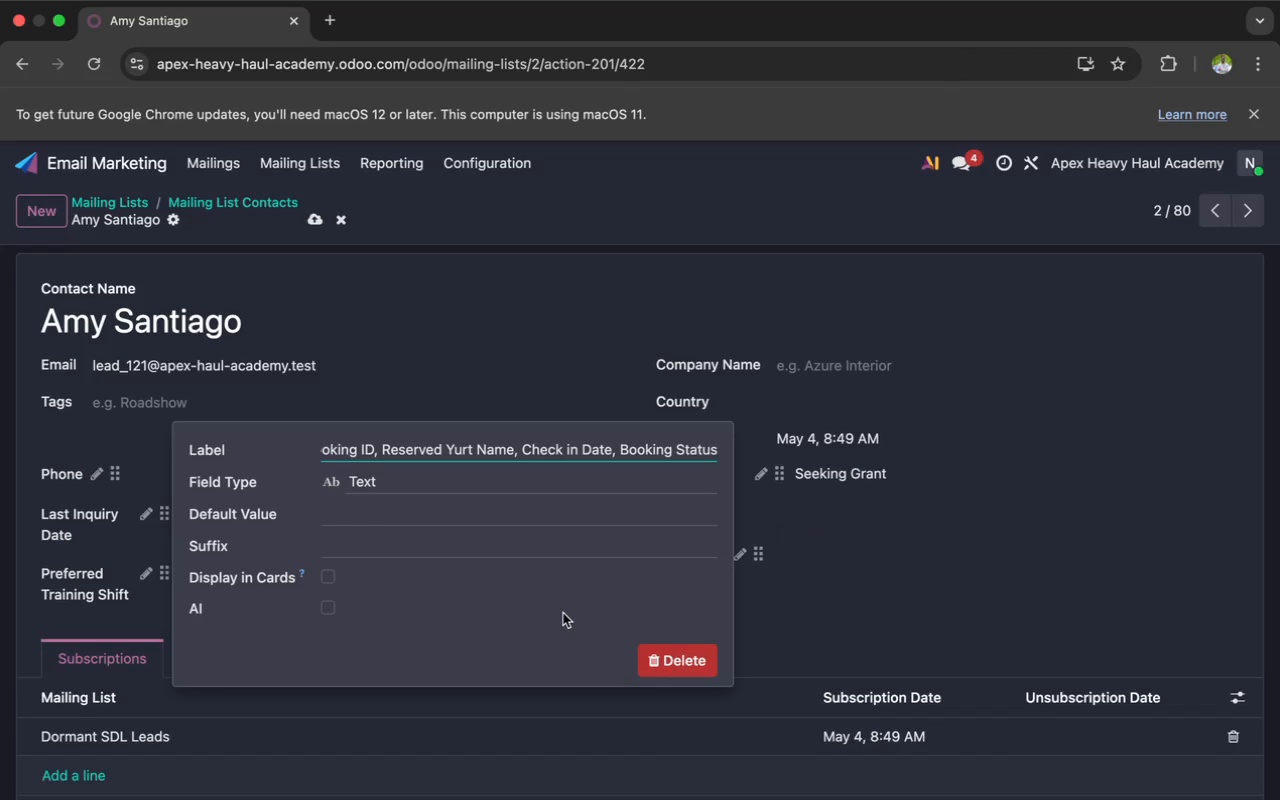 
hold_key(key=Backspace, duration=1.5)
 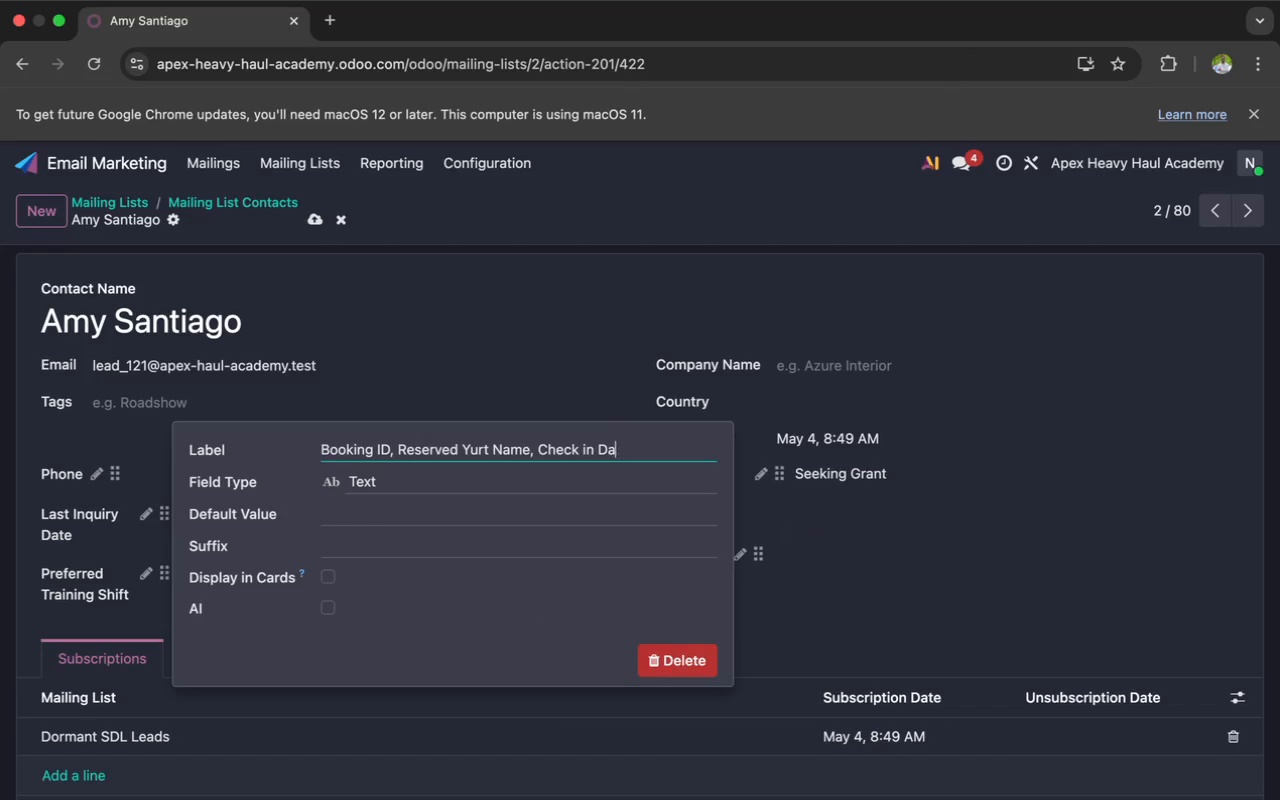 
hold_key(key=Backspace, duration=1.5)
 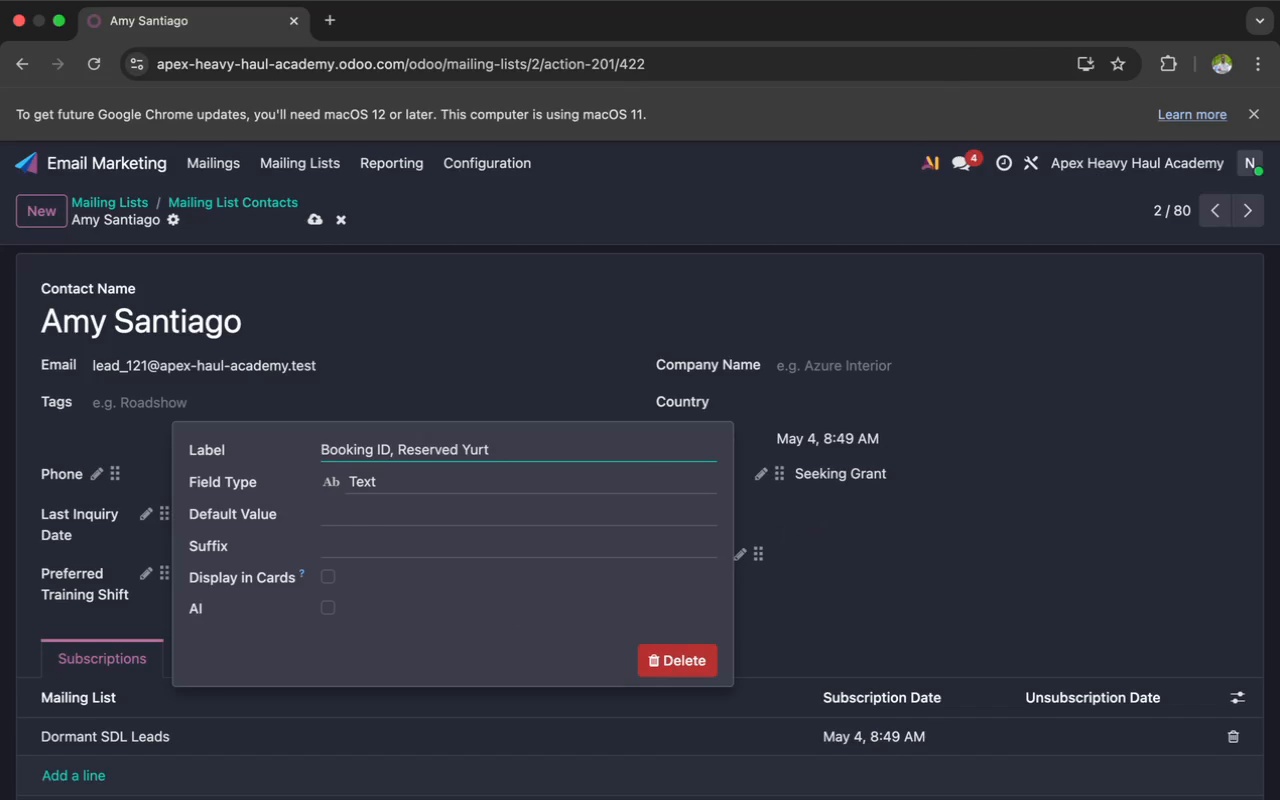 
hold_key(key=Backspace, duration=1.14)
 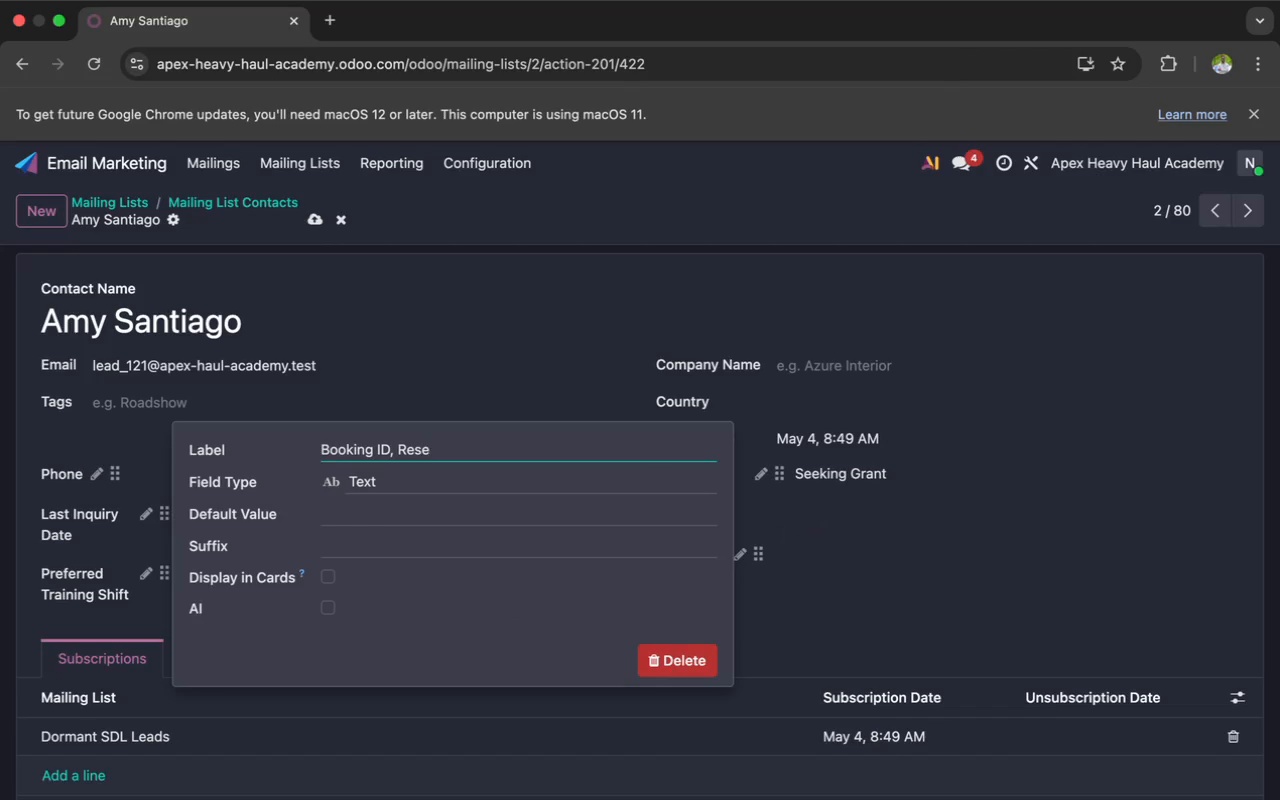 
key(Backspace)
 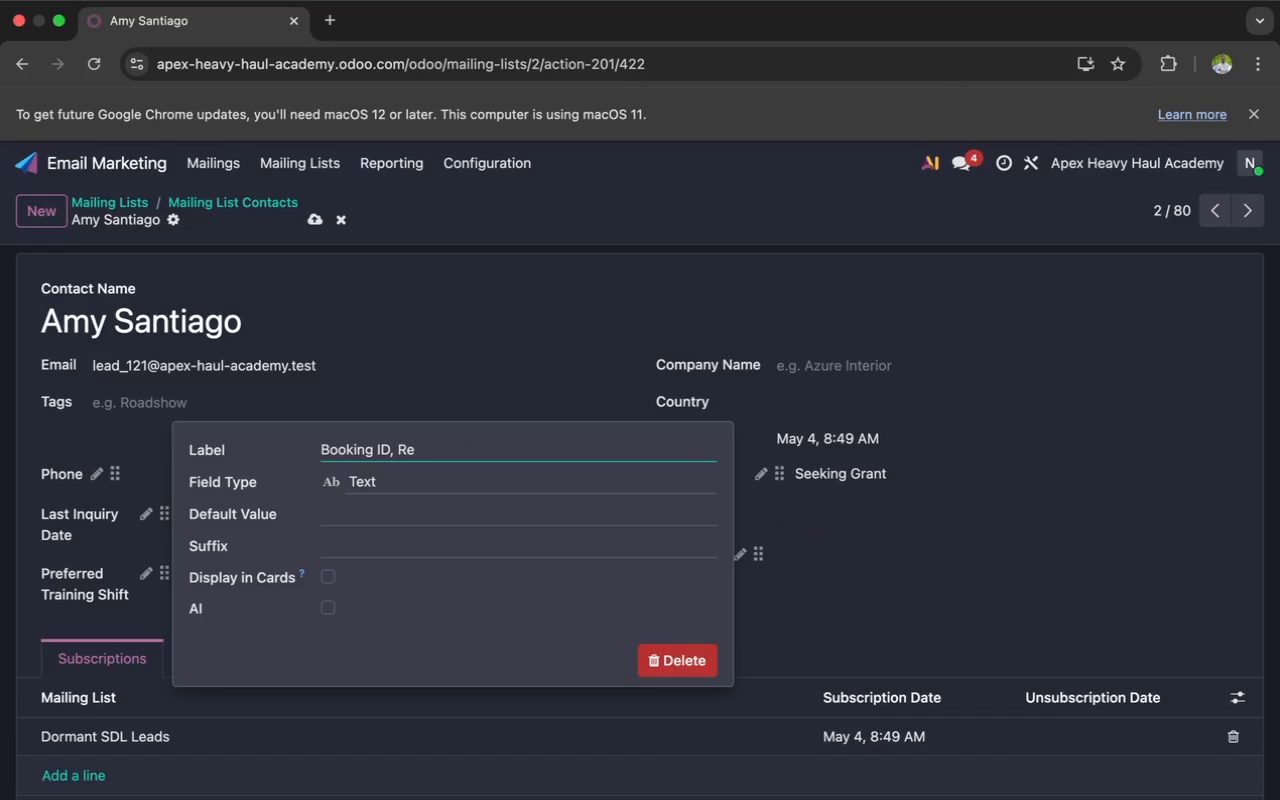 
key(Backspace)
 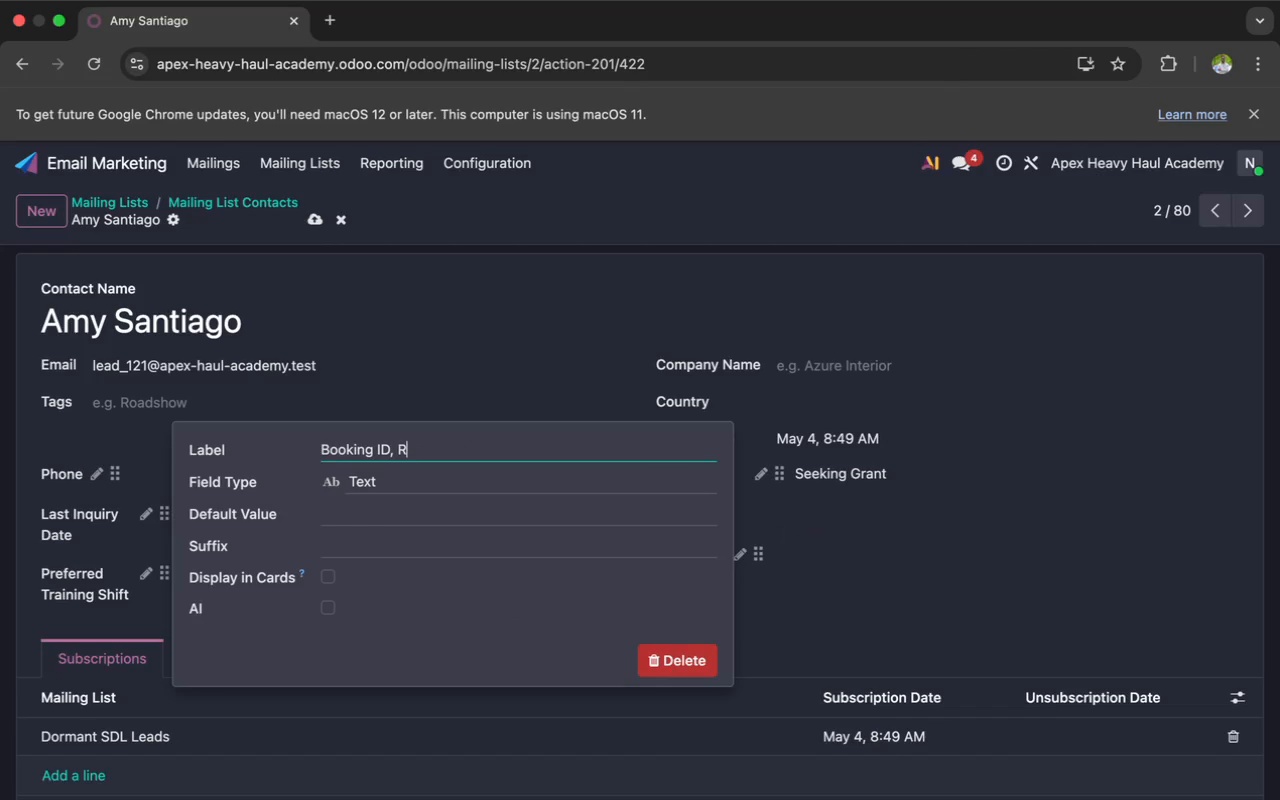 
key(Backspace)
 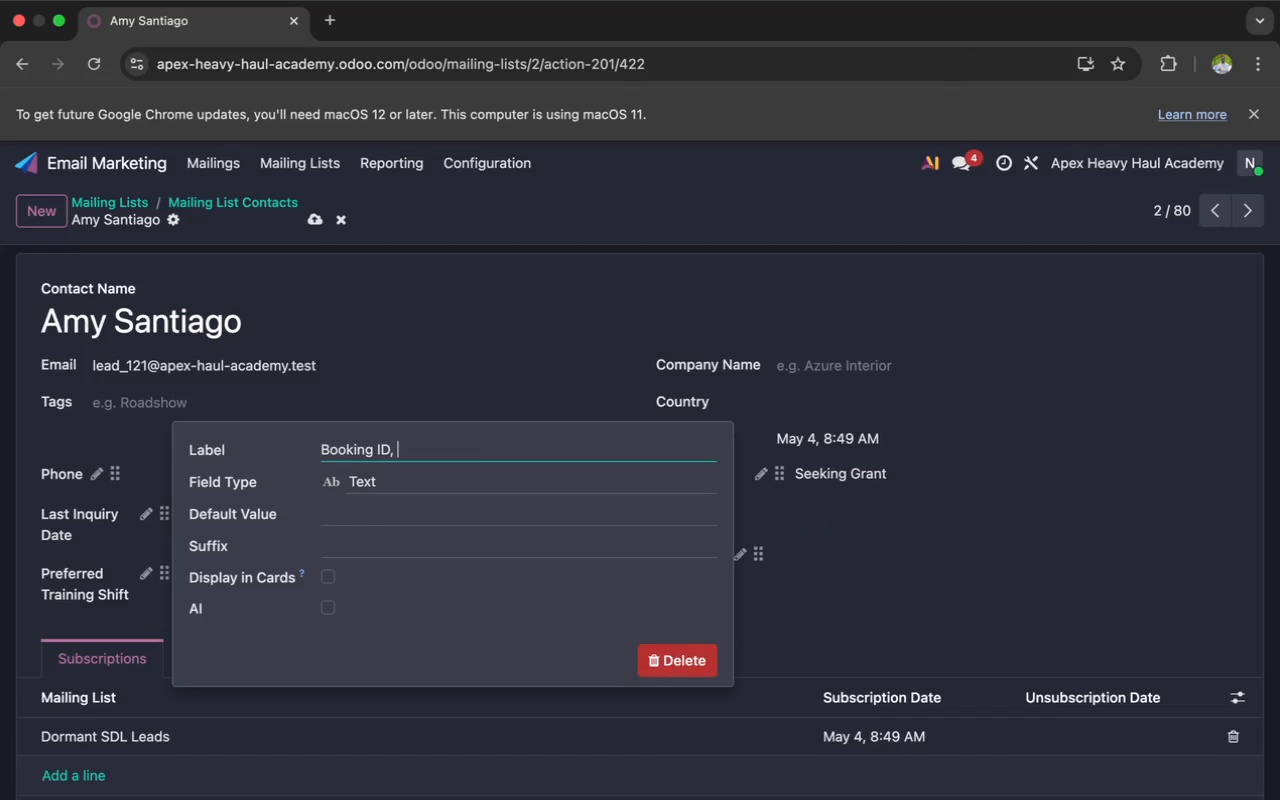 
key(Backspace)
 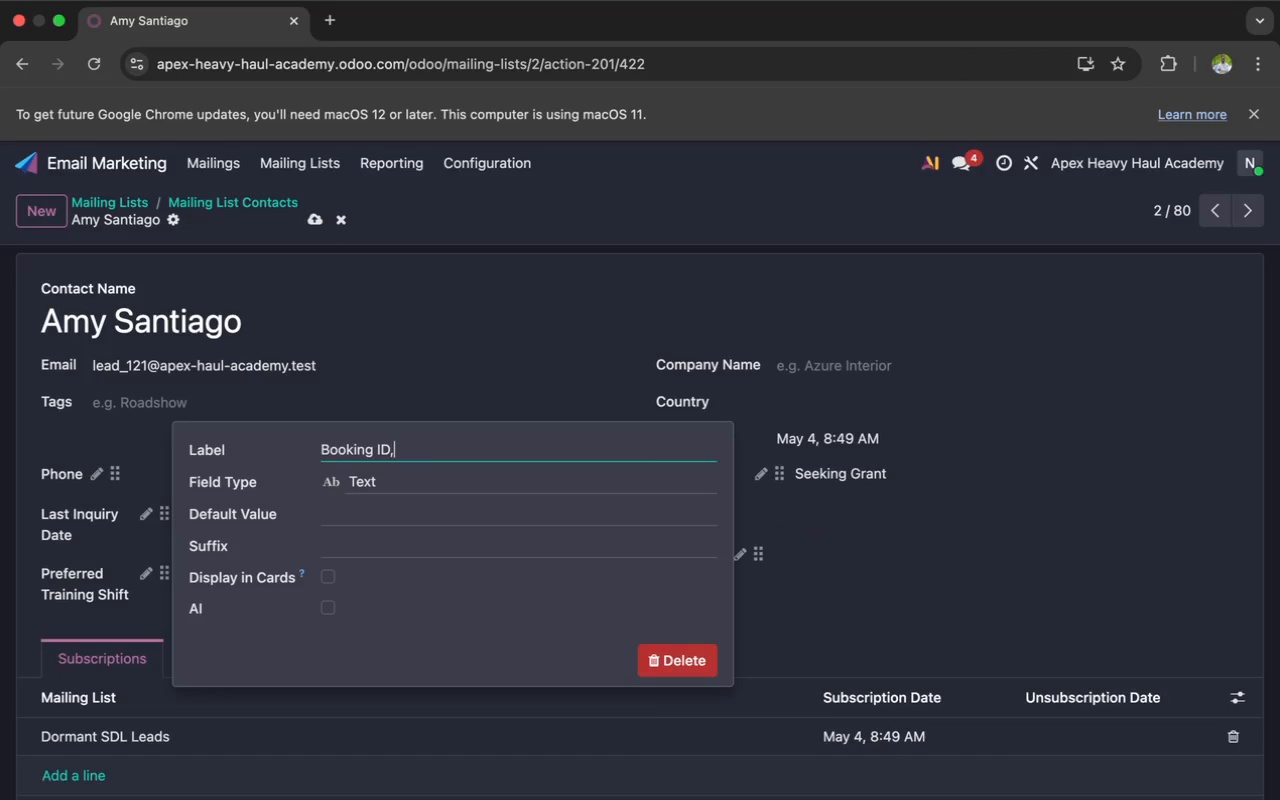 
key(Backspace)
 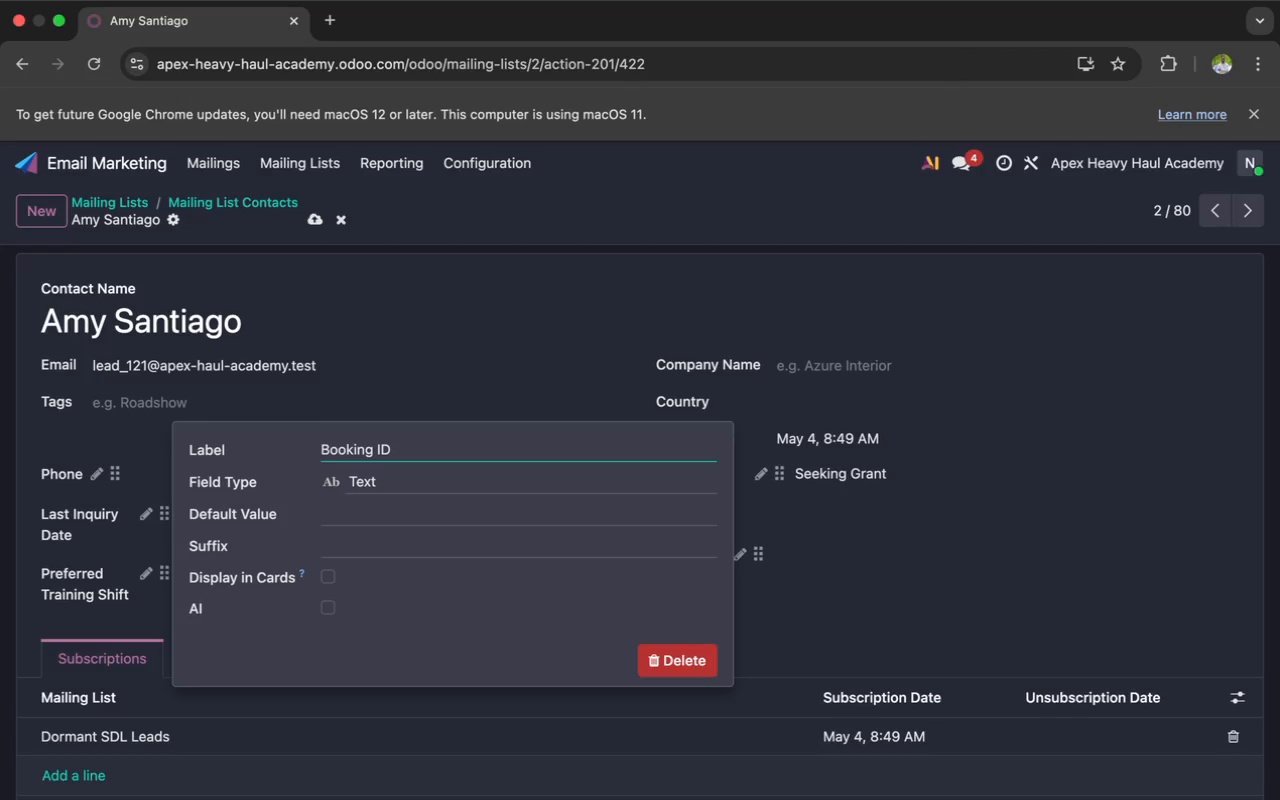 
key(Backspace)
 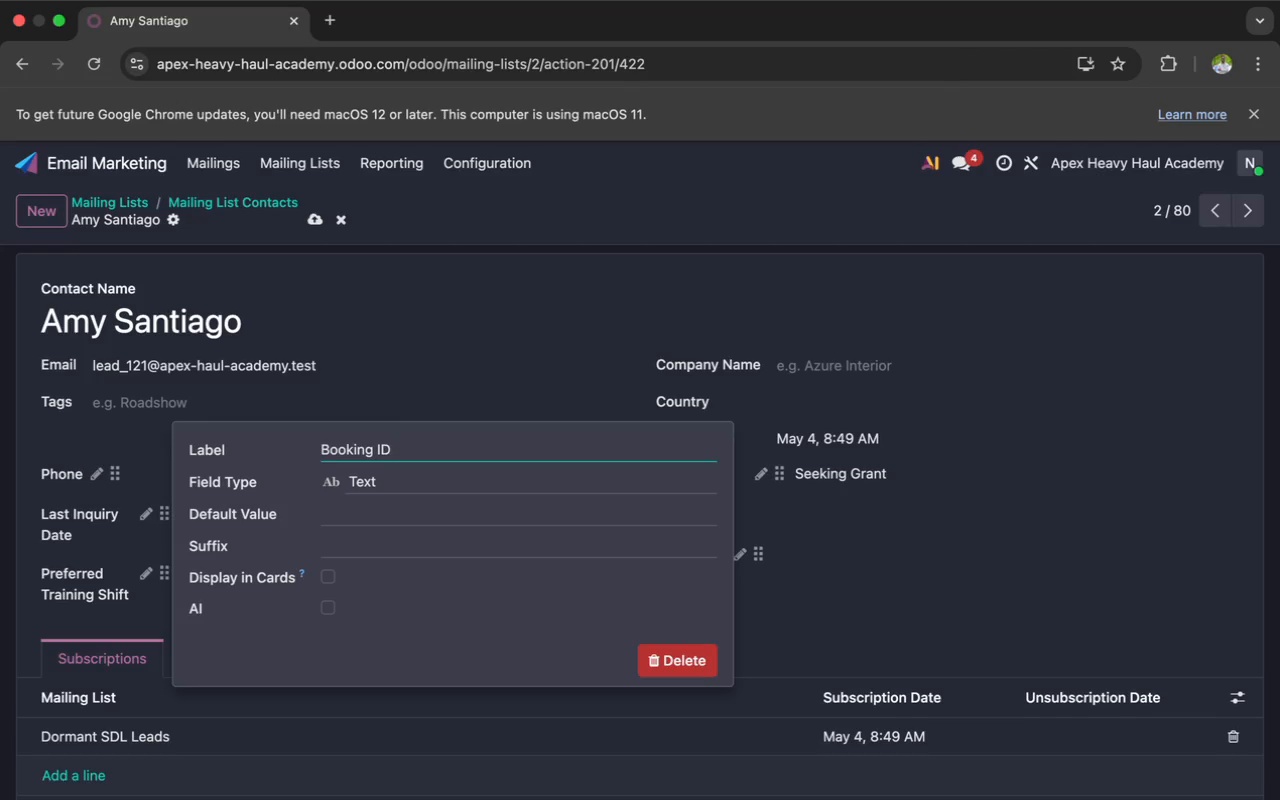 
key(Enter)
 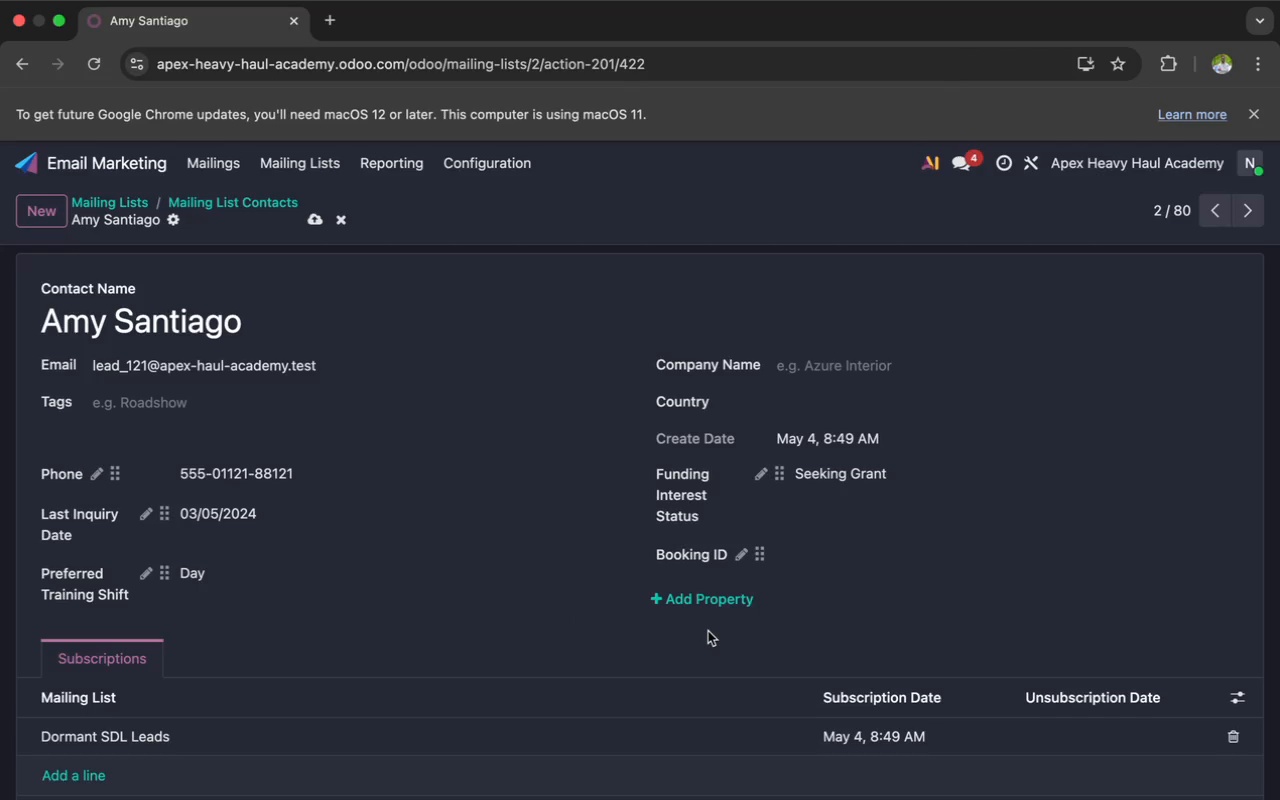 
left_click([682, 609])
 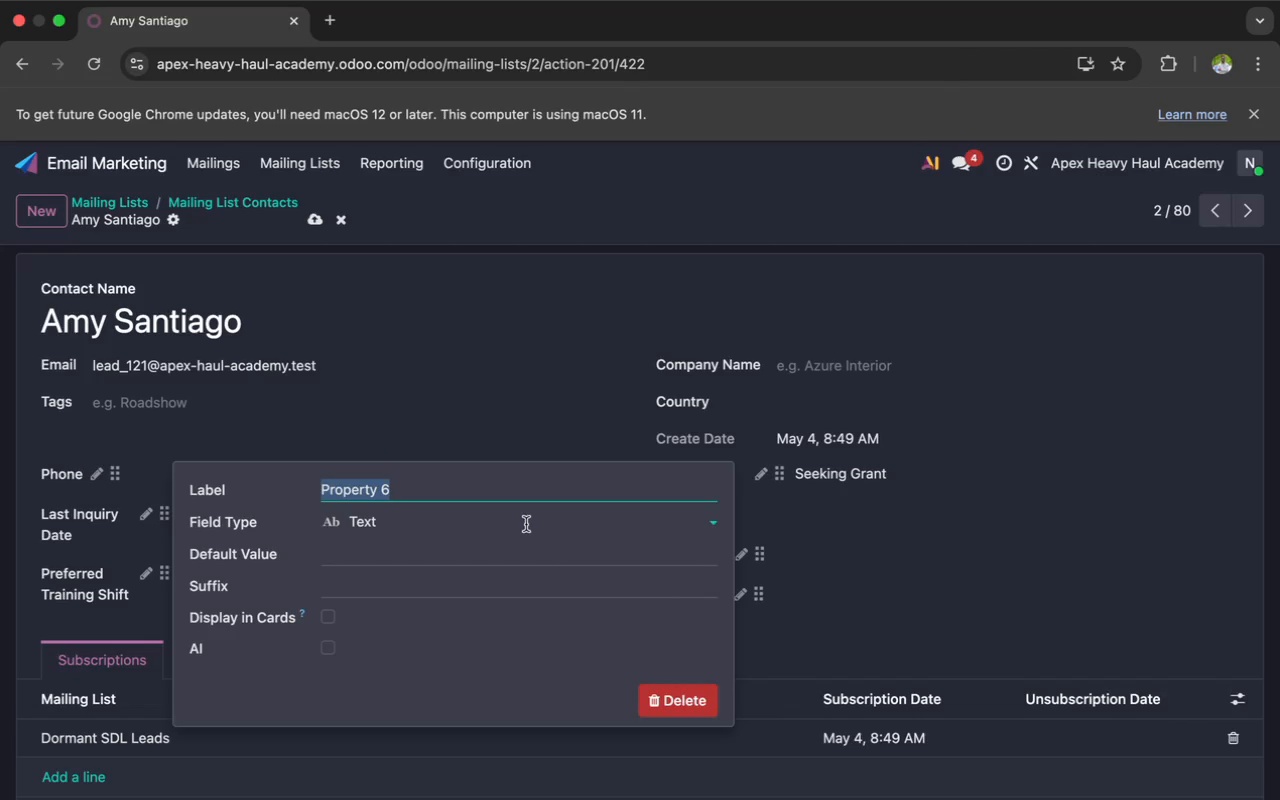 
key(Backspace)
 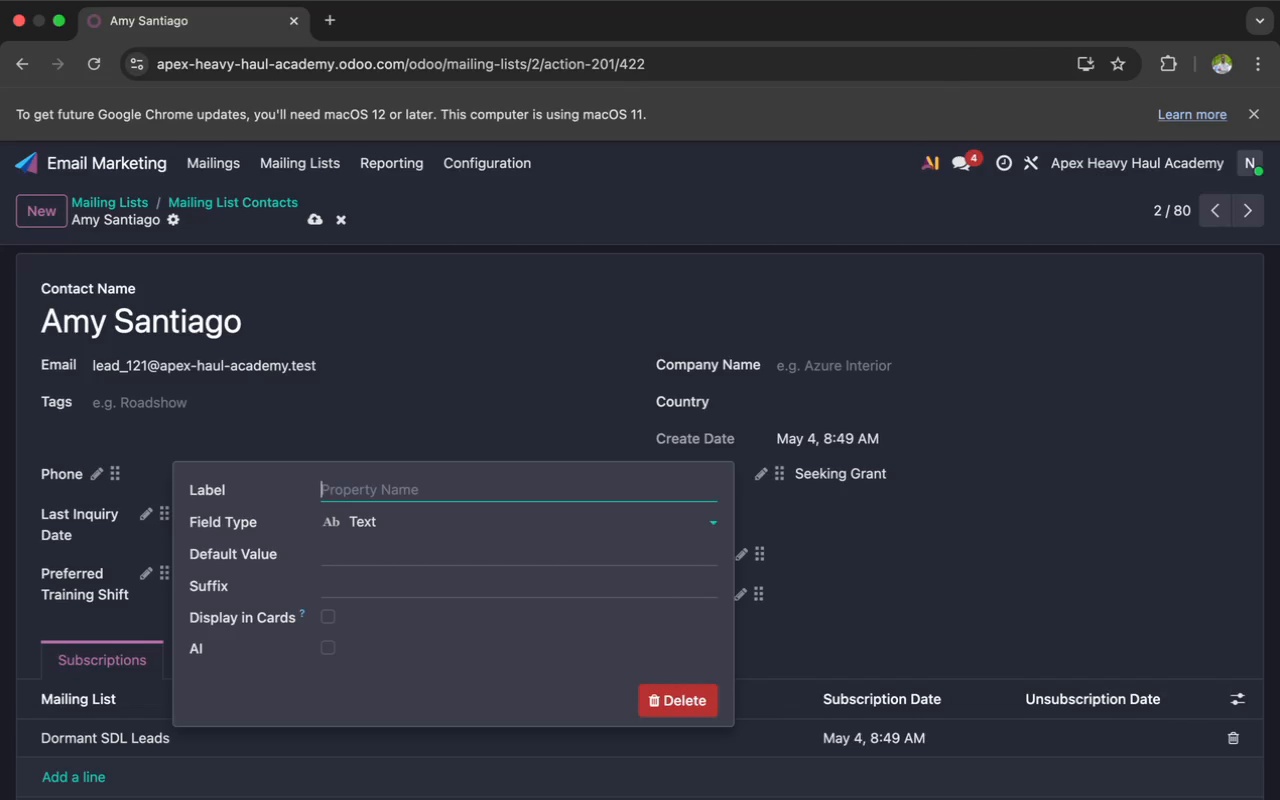 
key(Meta+V)
 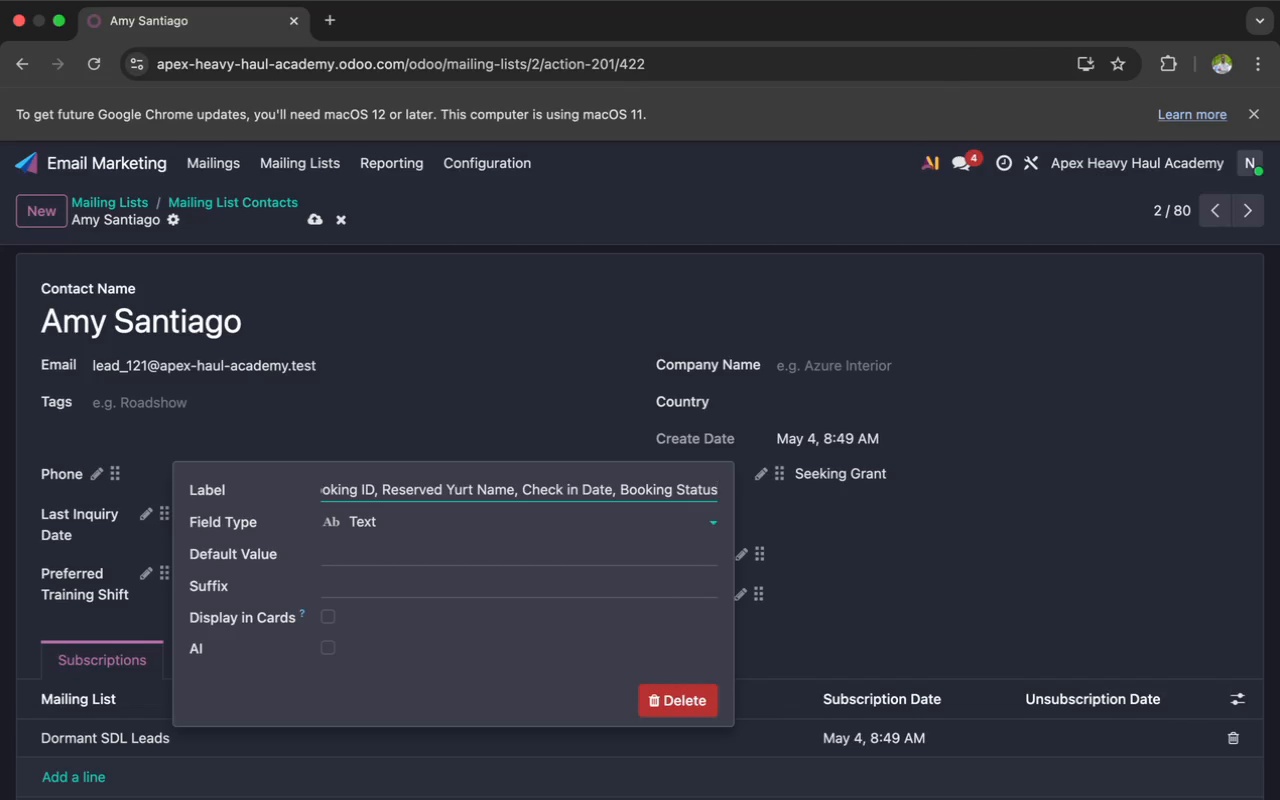 
hold_key(key=Backspace, duration=1.51)
 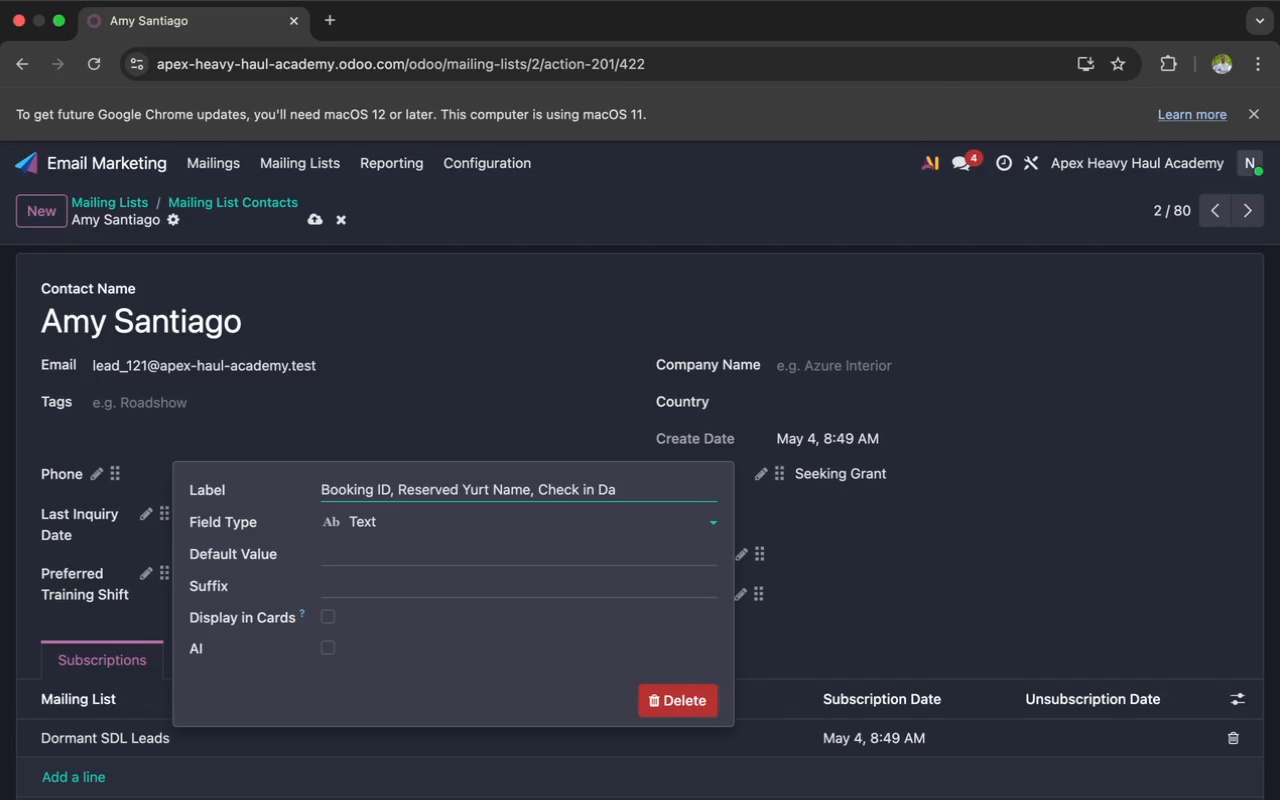 
hold_key(key=Backspace, duration=0.83)
 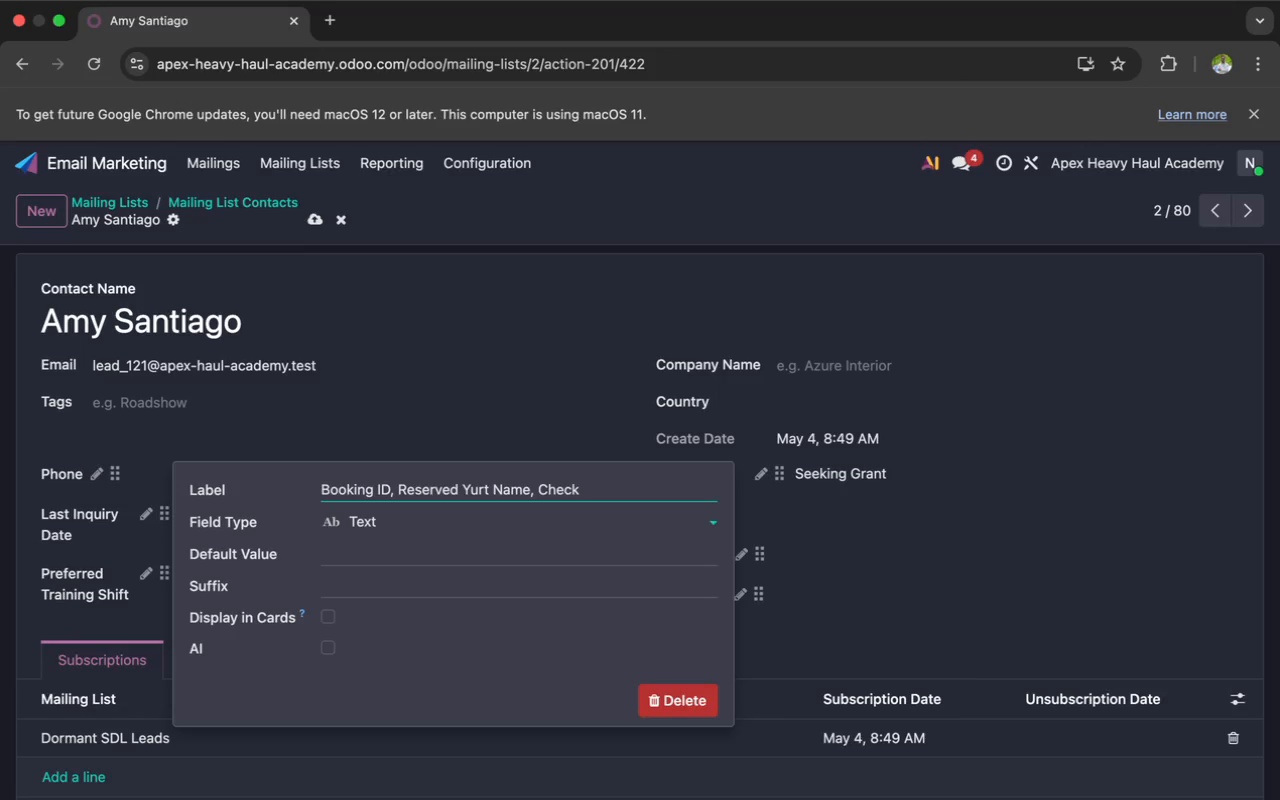 
key(Backspace)
 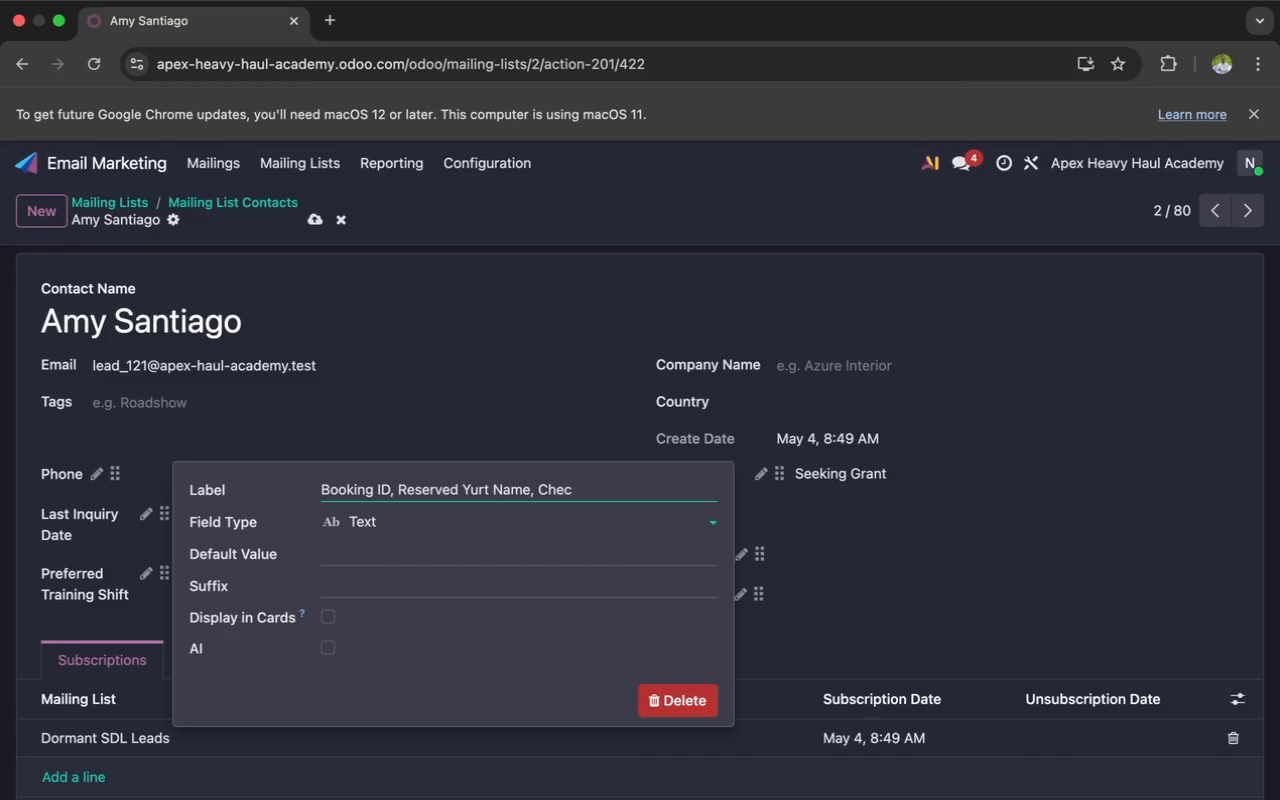 
key(Backspace)
 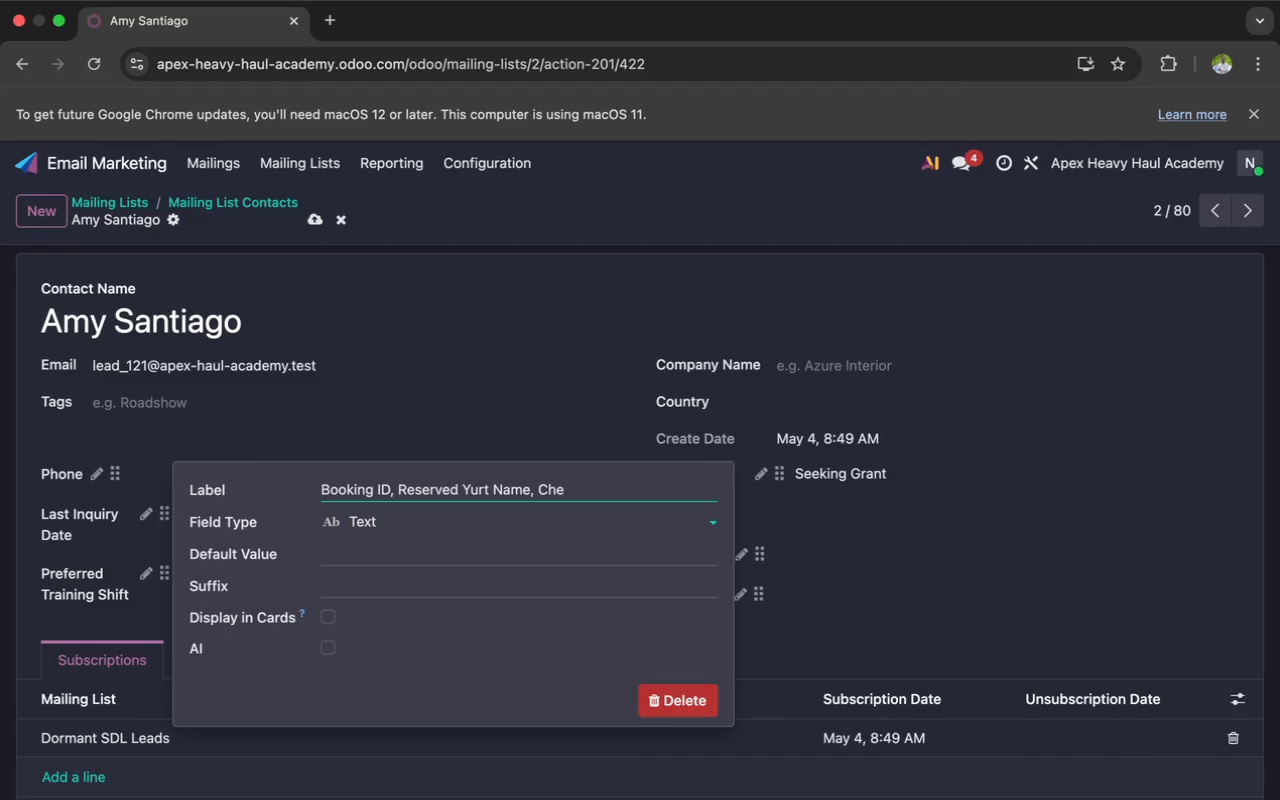 
key(Backspace)
 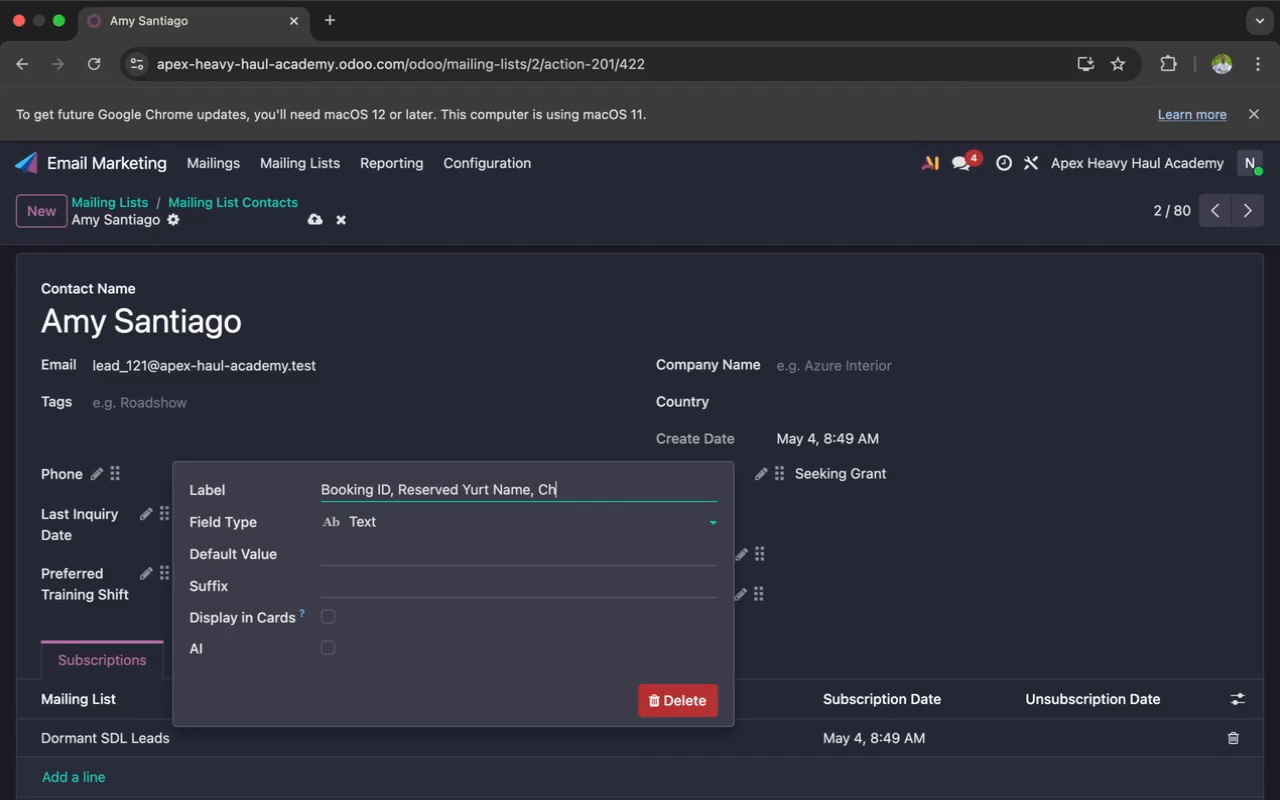 
key(Backspace)
 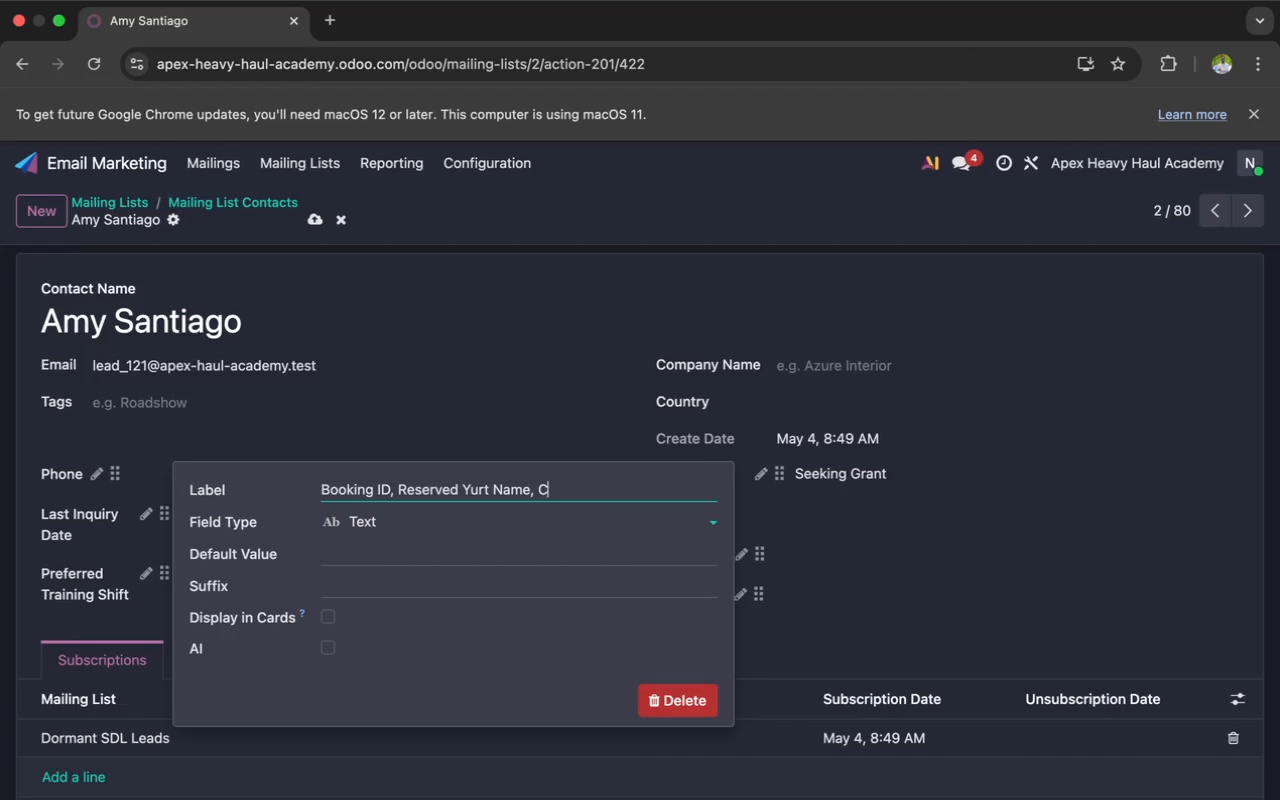 
key(Backspace)
 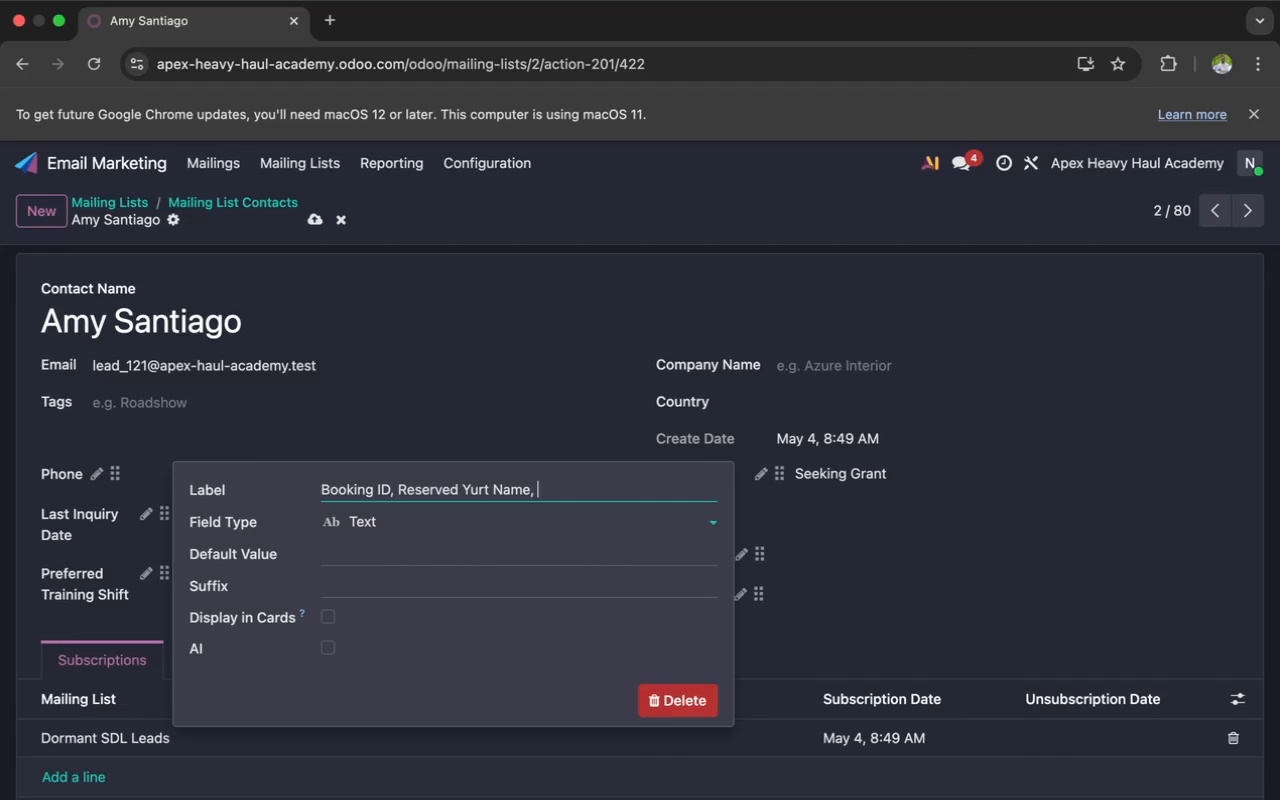 
key(Backspace)
 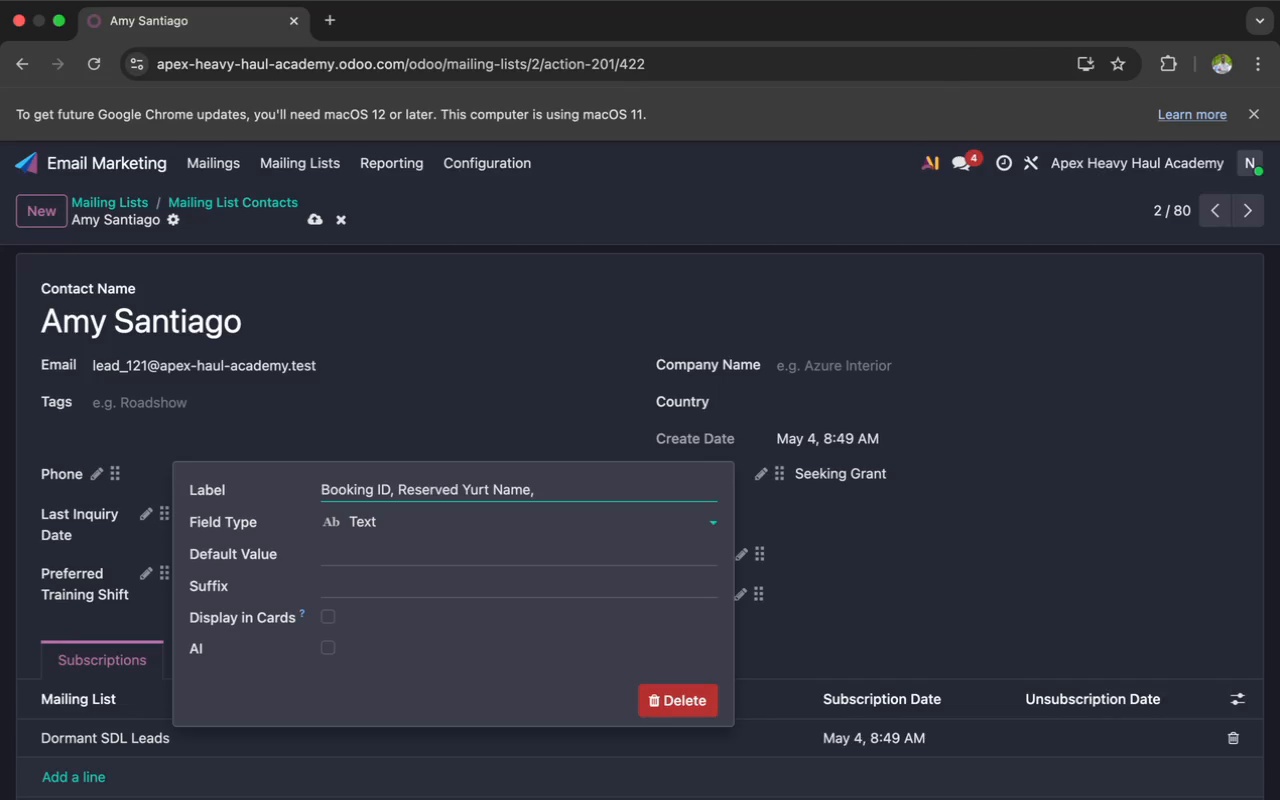 
key(Backspace)
 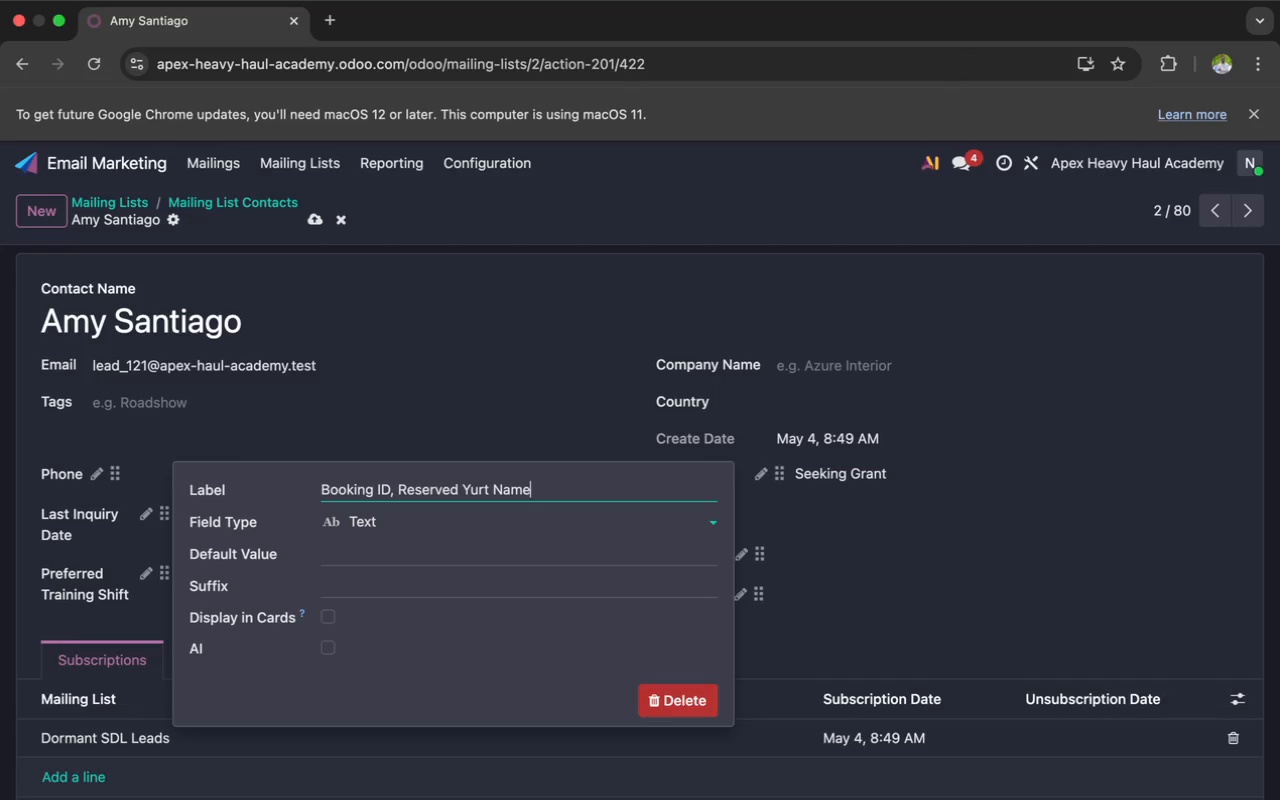 
key(Backspace)
 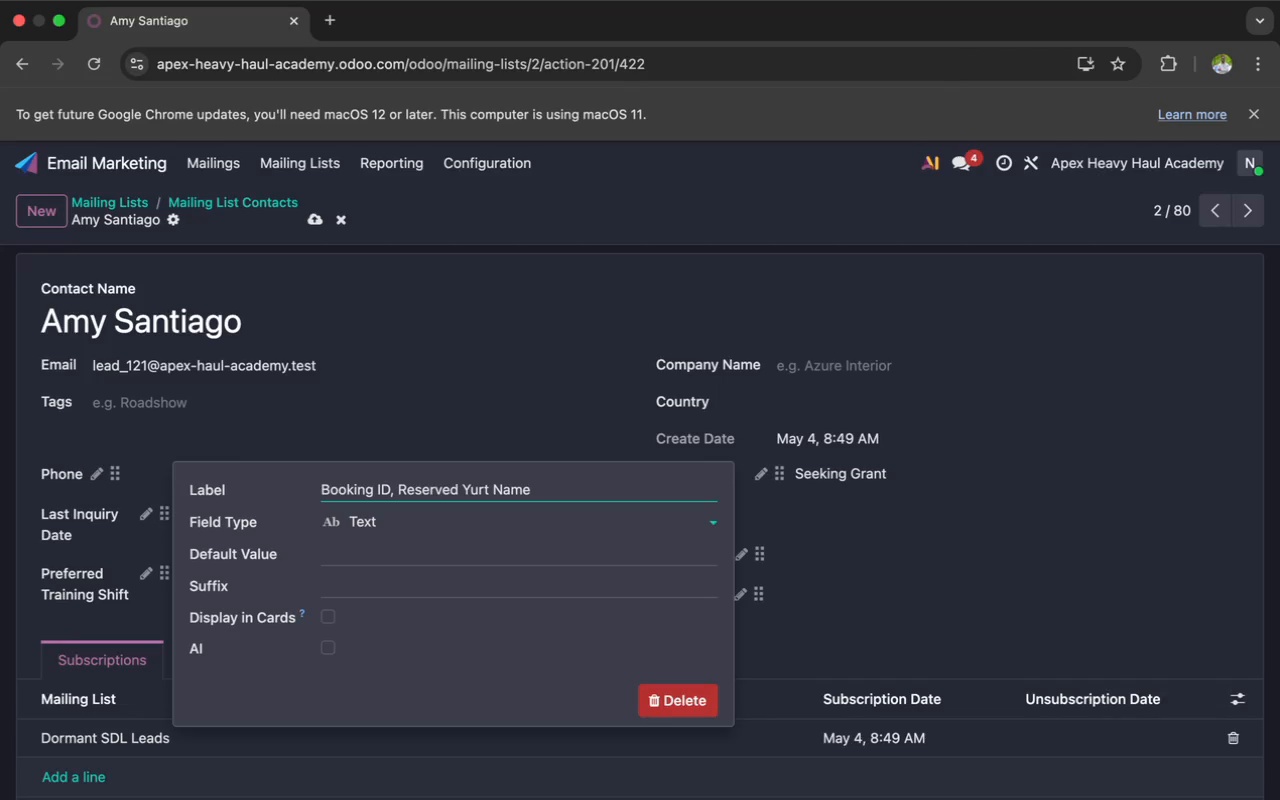 
hold_key(key=ArrowLeft, duration=1.51)
 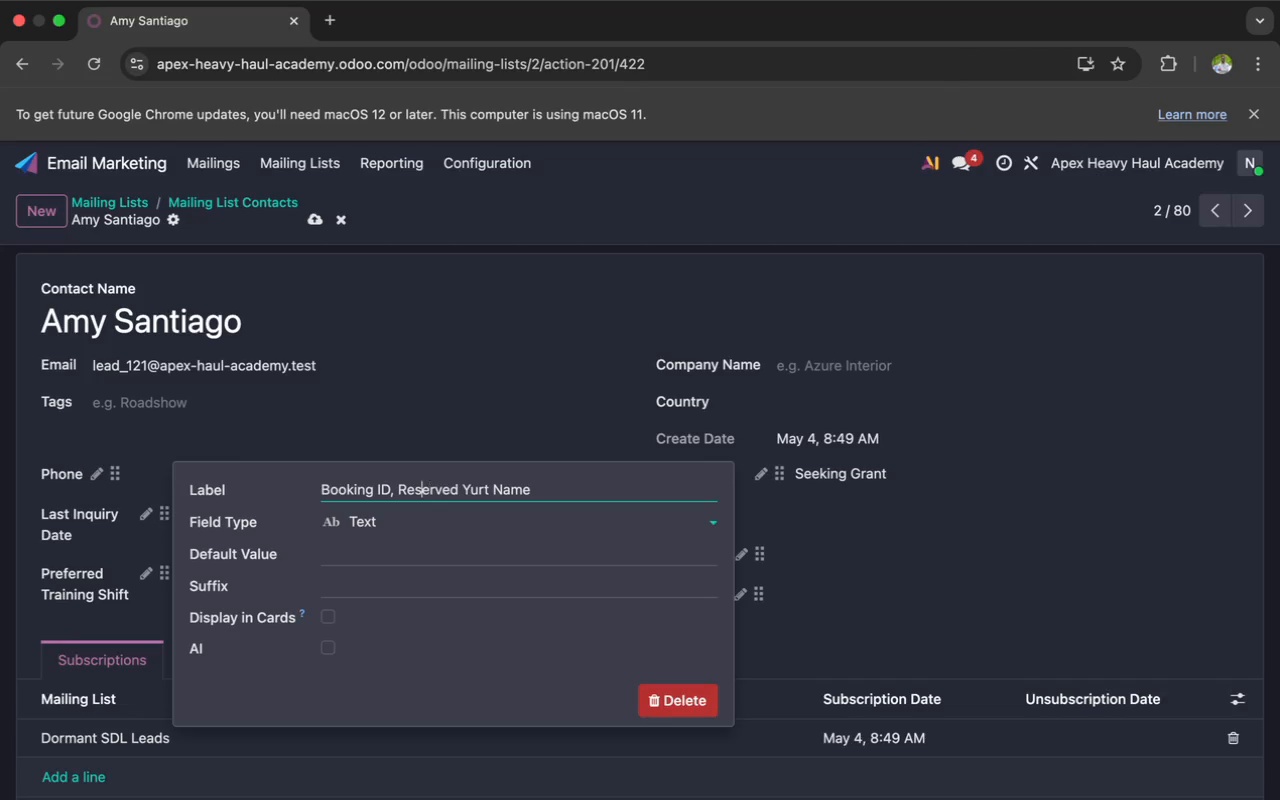 
key(ArrowLeft)
 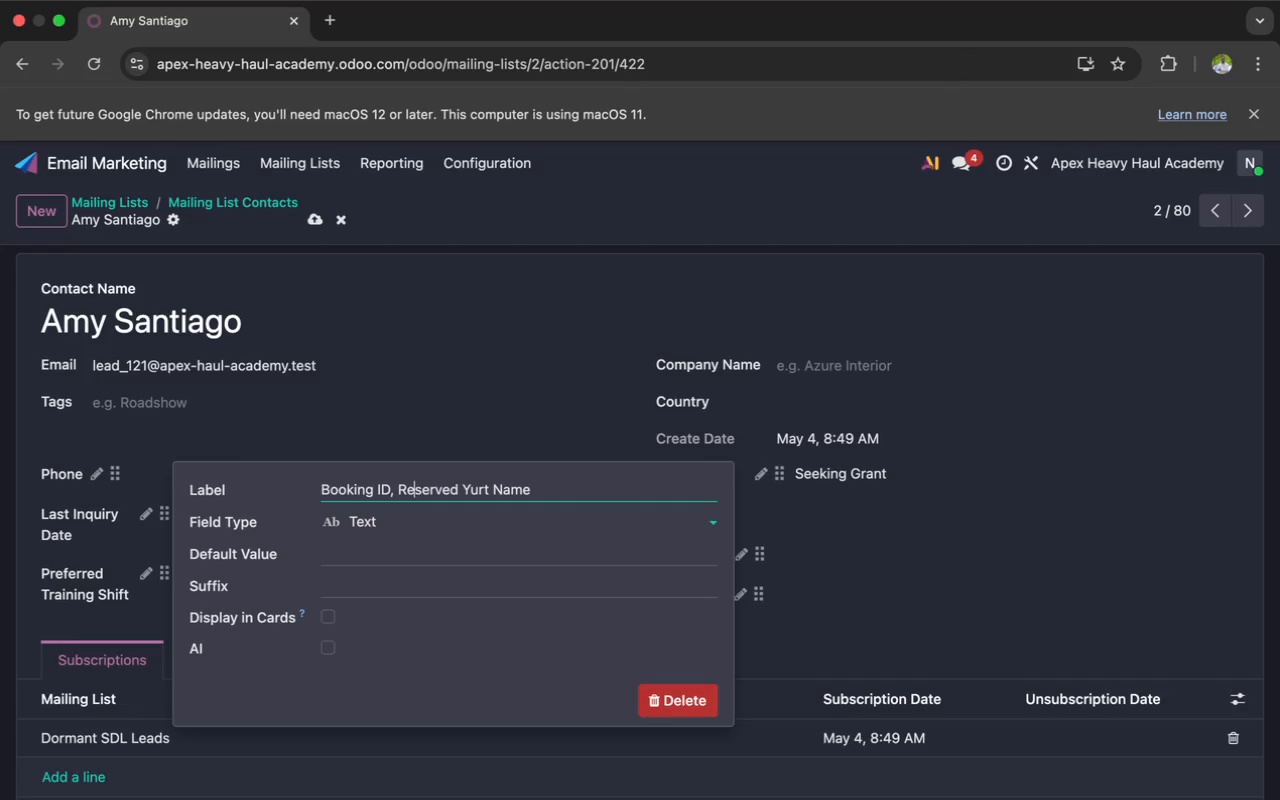 
key(ArrowLeft)
 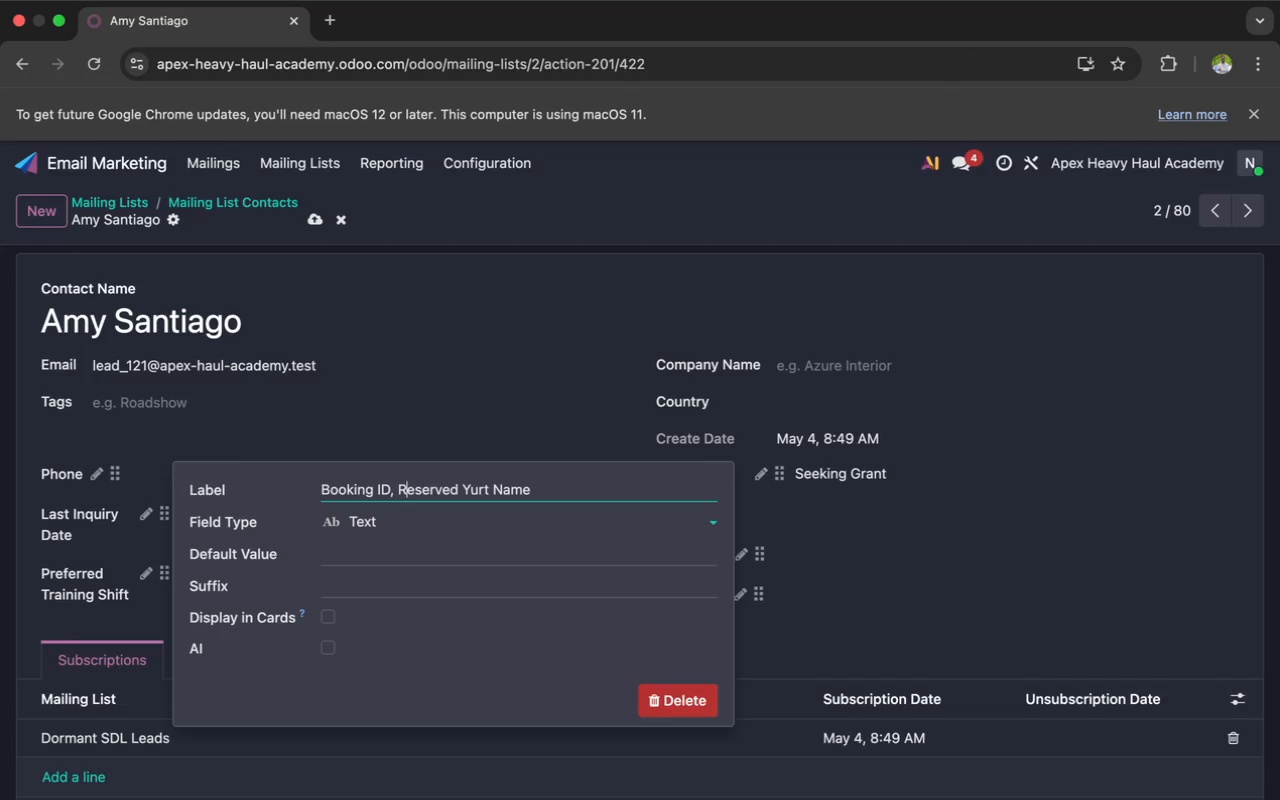 
key(ArrowLeft)
 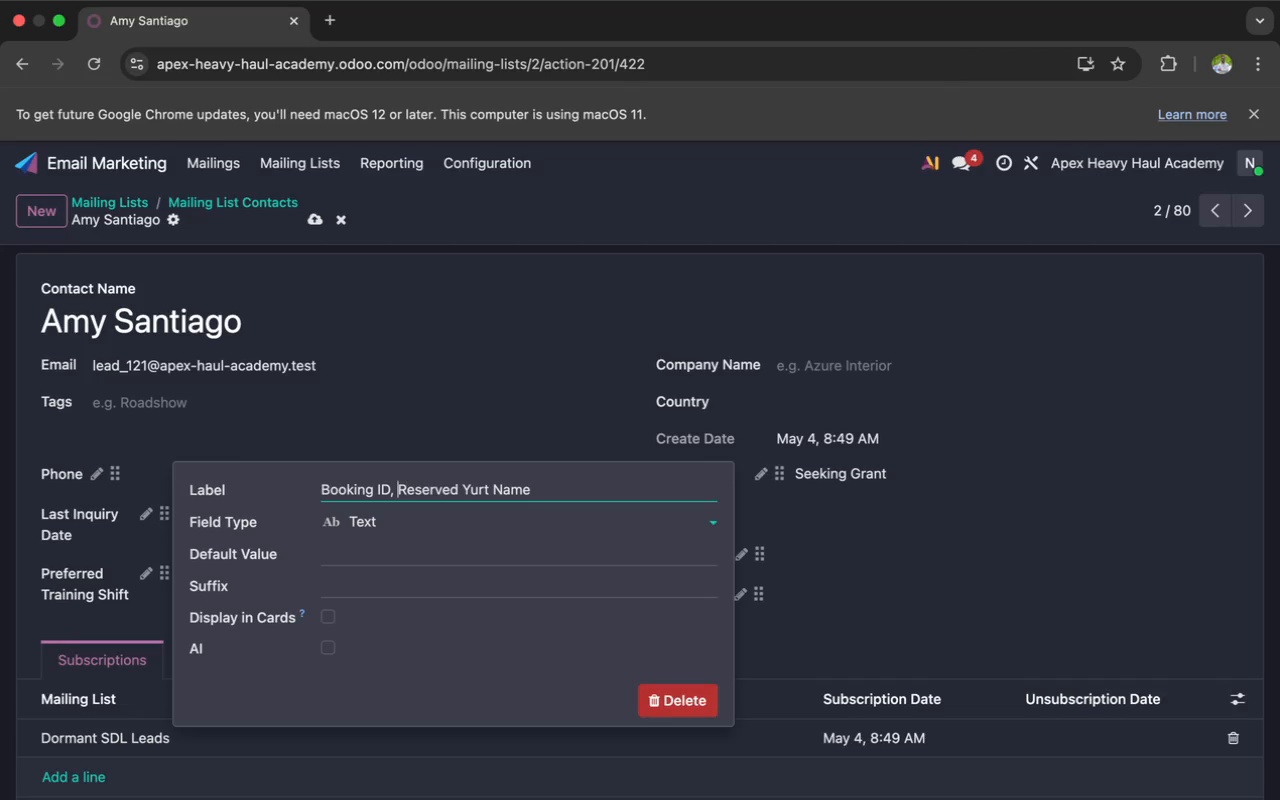 
key(ArrowLeft)
 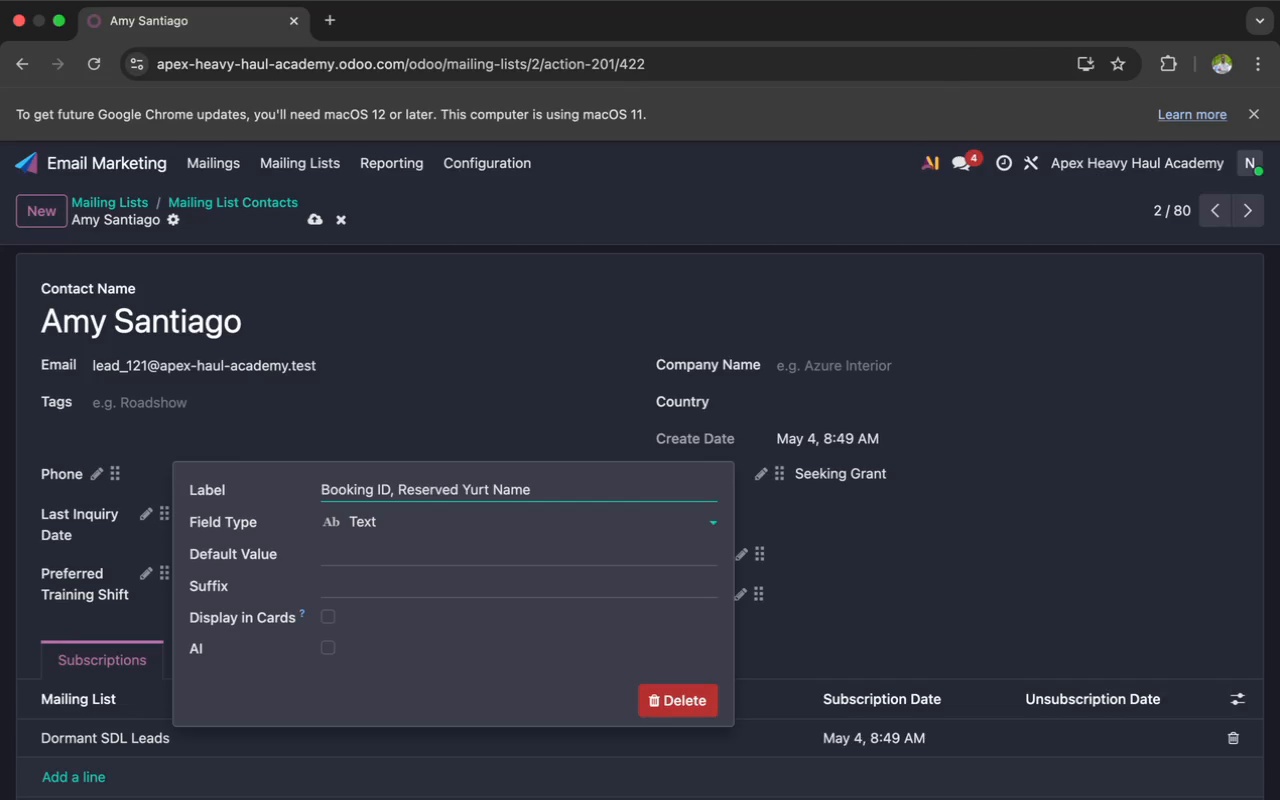 
hold_key(key=Backspace, duration=1.5)
 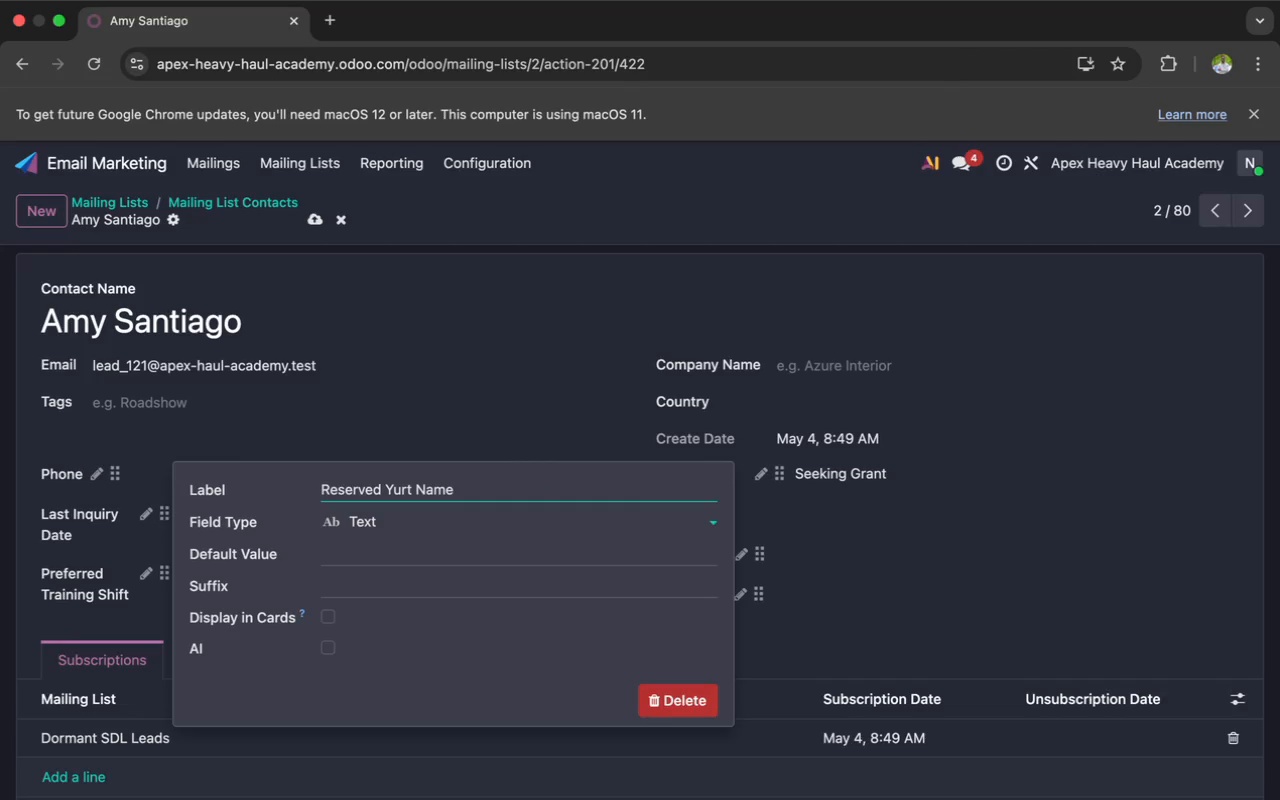 
key(Backspace)
 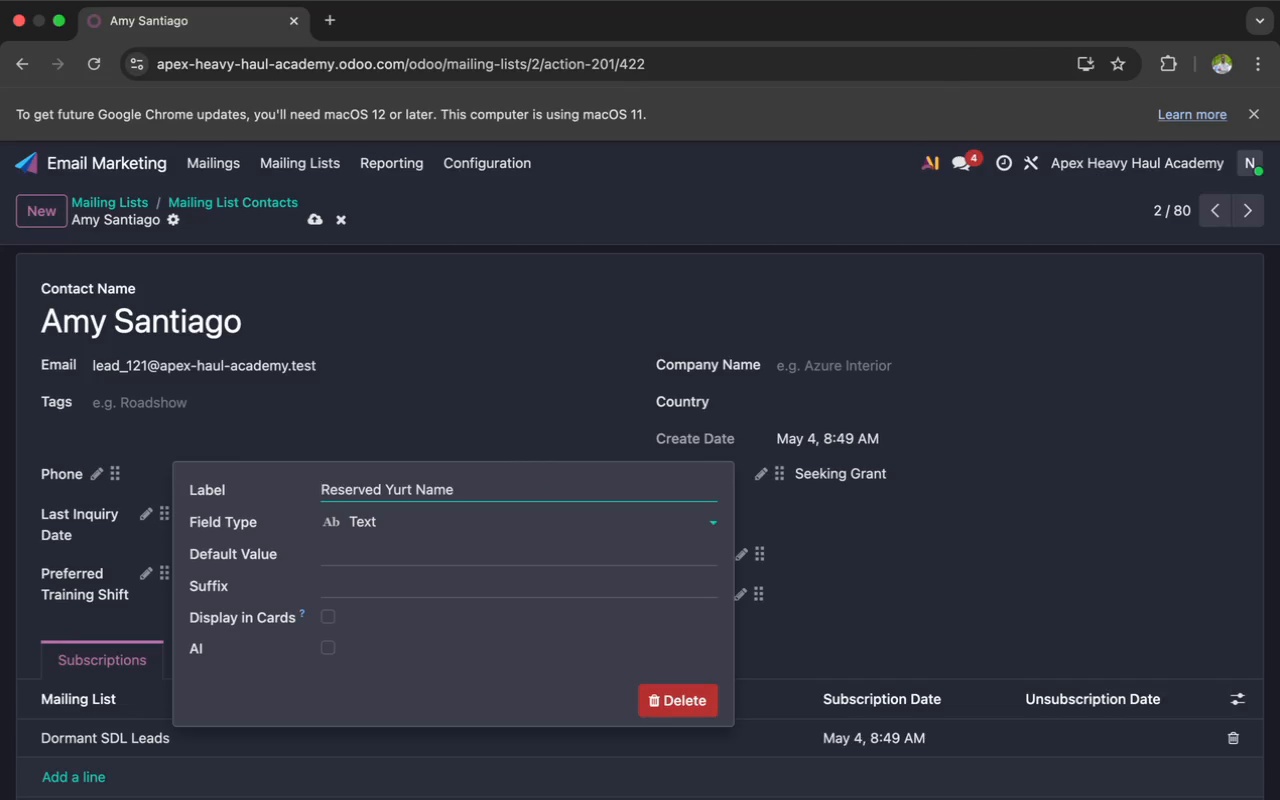 
key(Enter)
 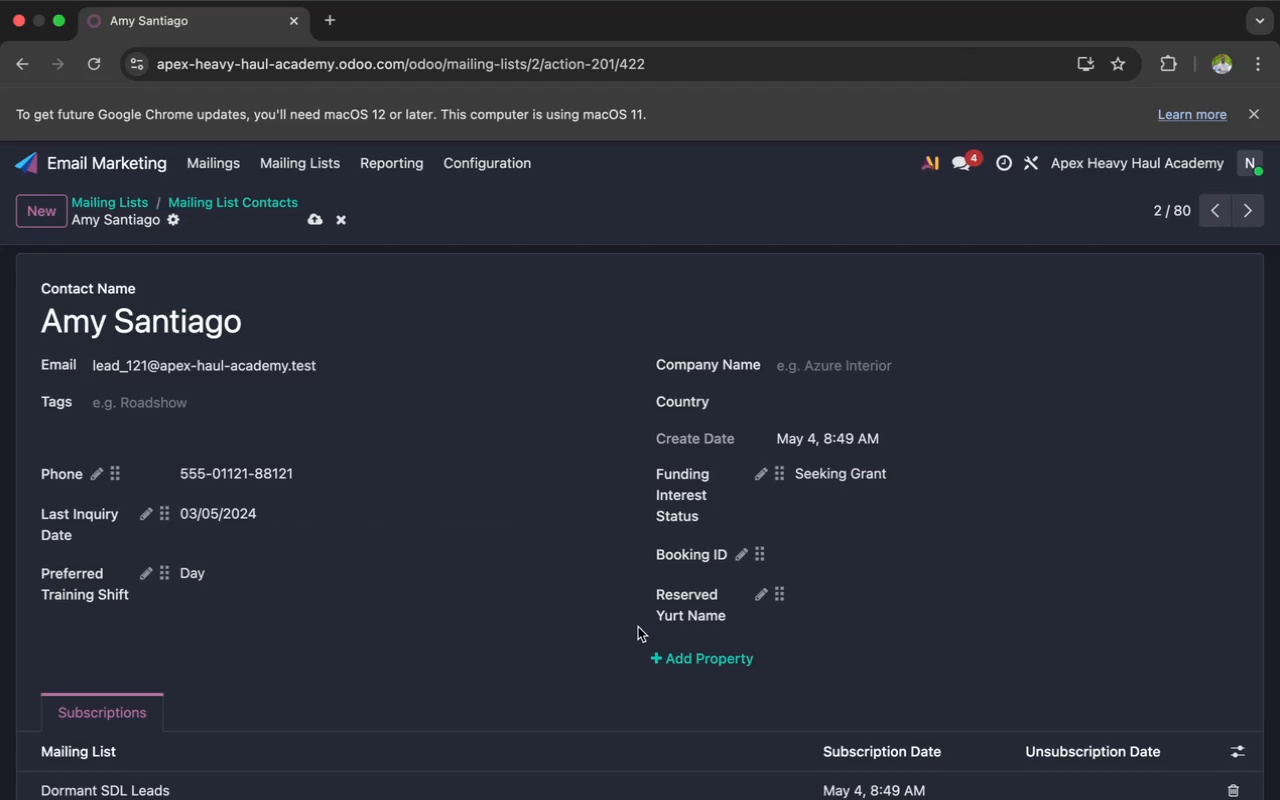 
left_click([657, 654])
 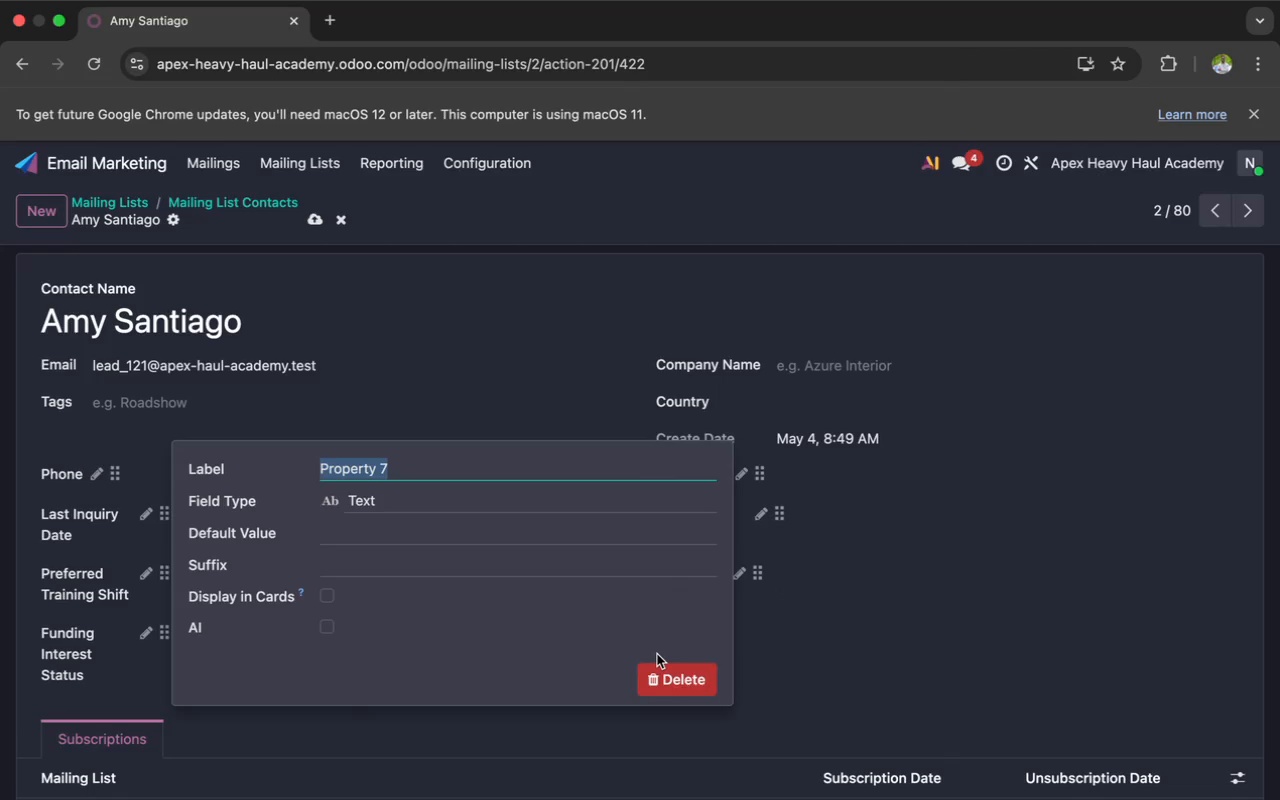 
key(Meta+V)
 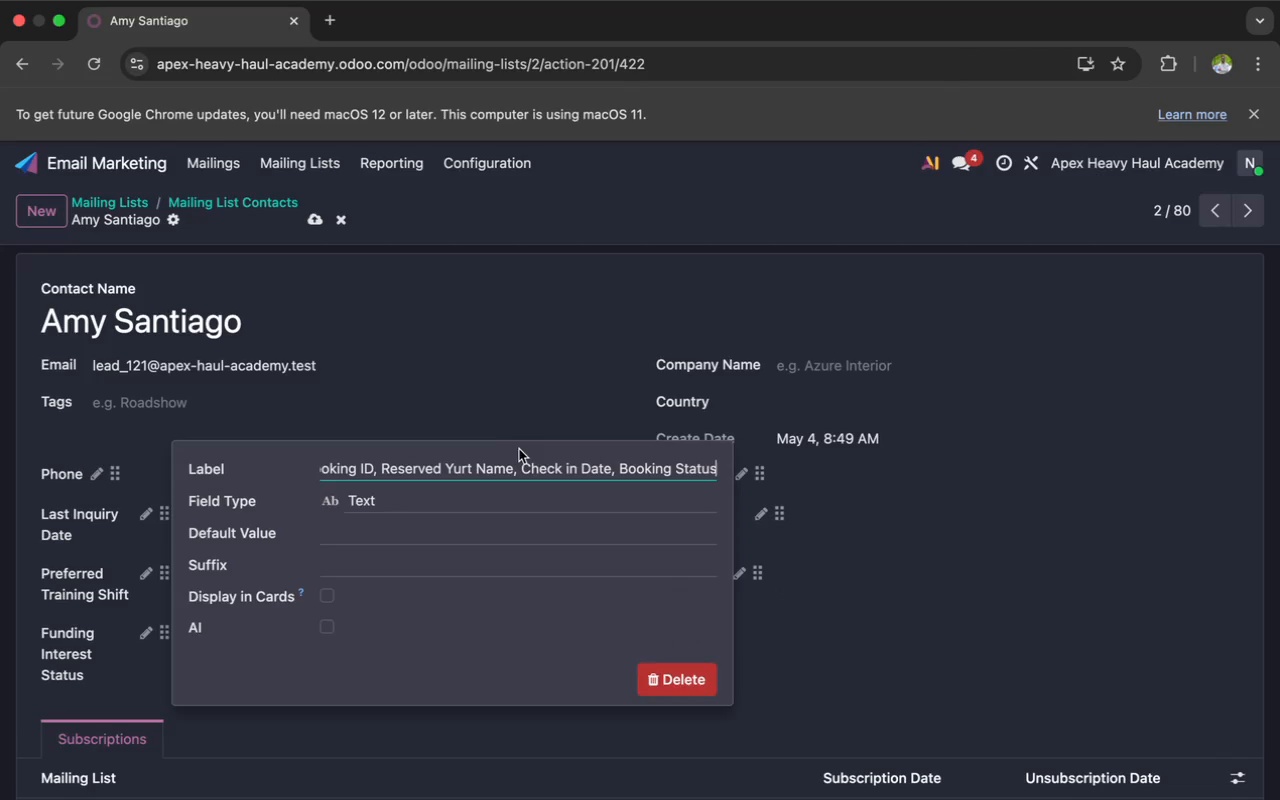 
left_click([523, 464])
 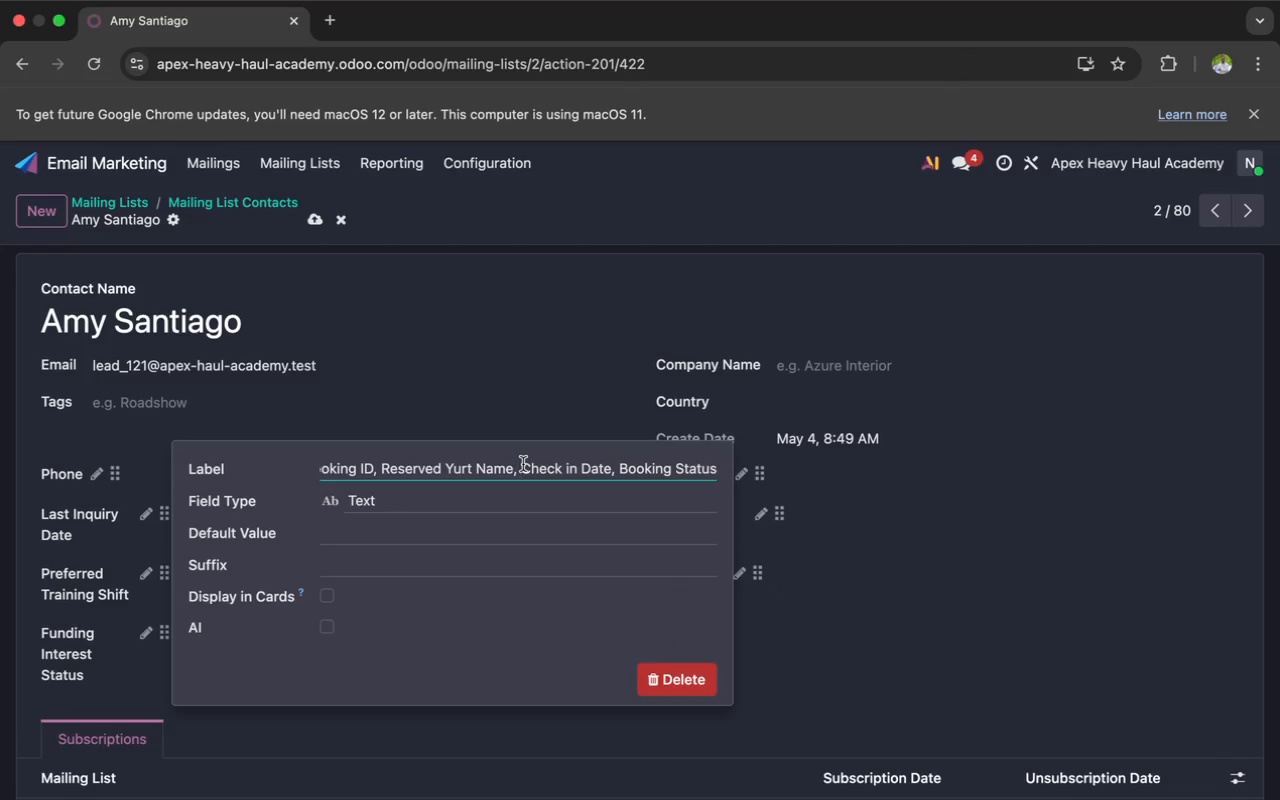 
hold_key(key=Backspace, duration=1.51)
 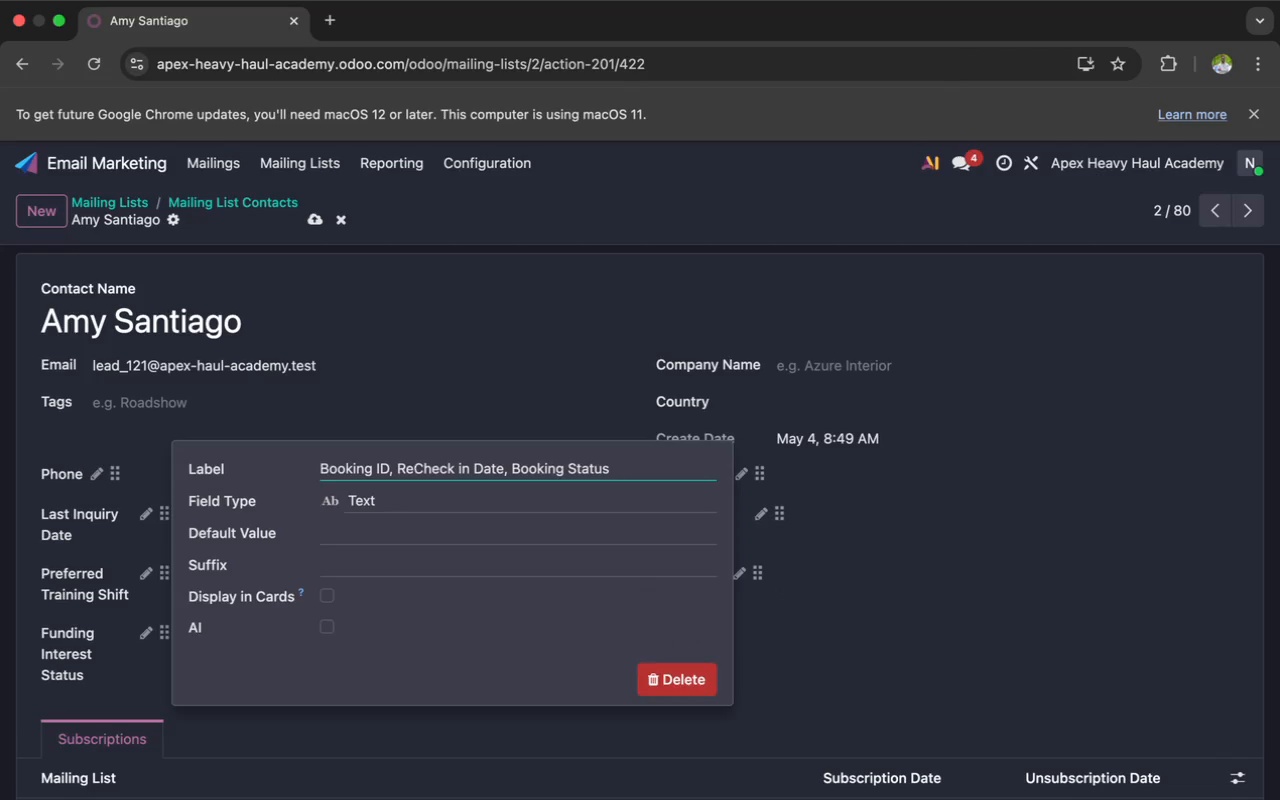 
hold_key(key=Backspace, duration=1.5)
 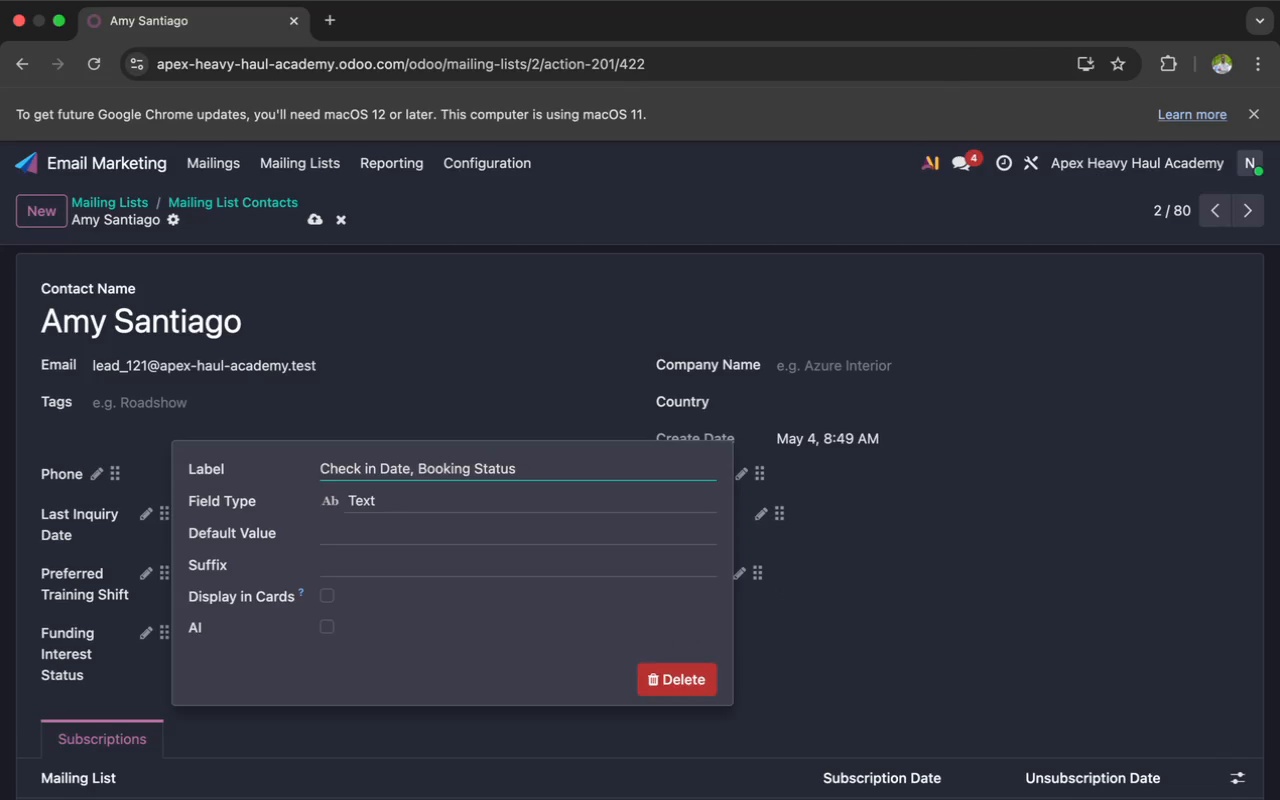 
key(Backspace)
 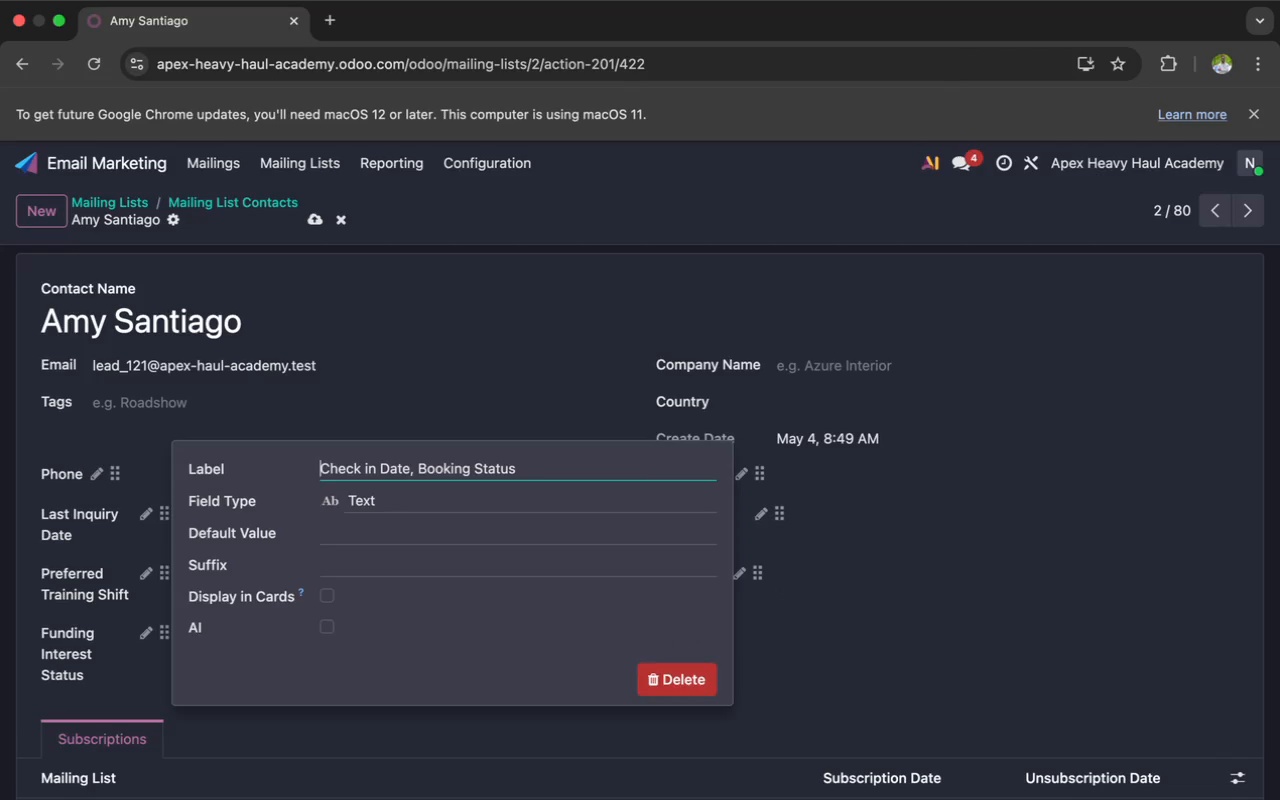 
key(Backspace)
 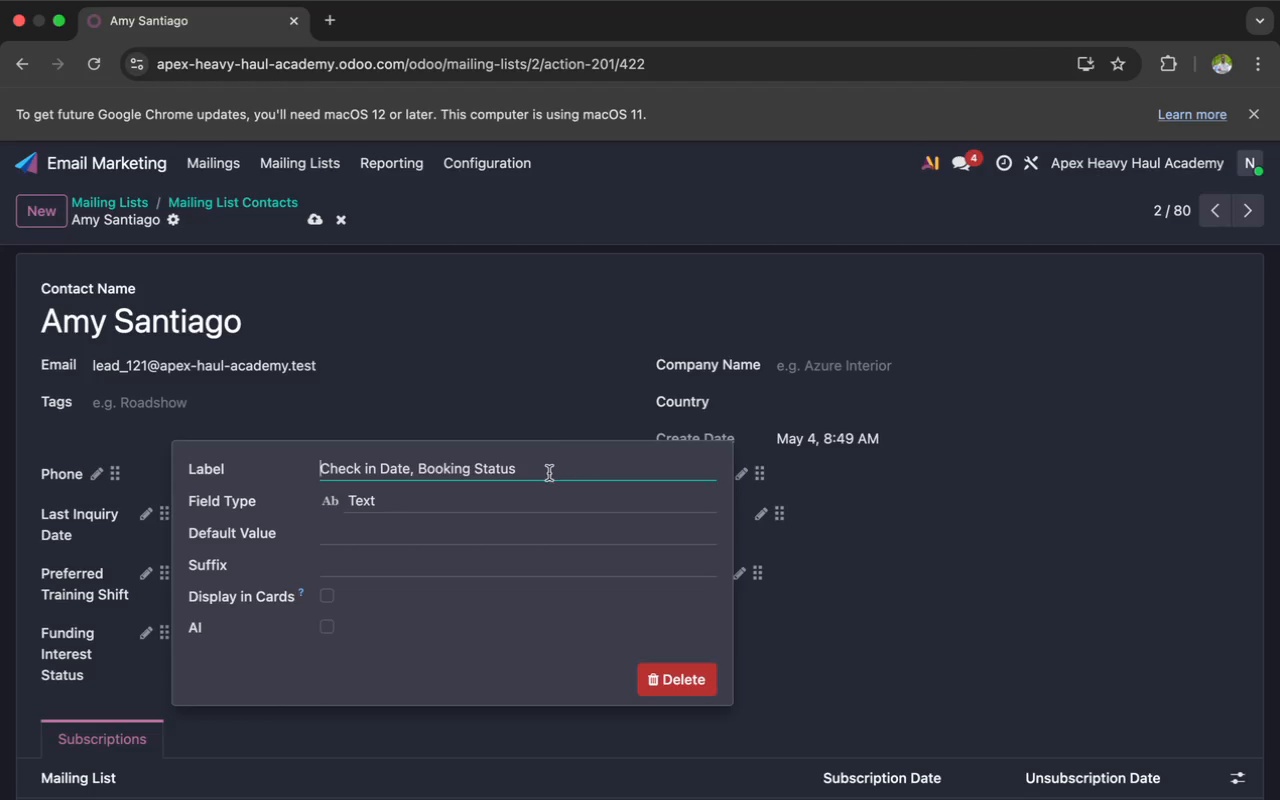 
left_click([546, 473])
 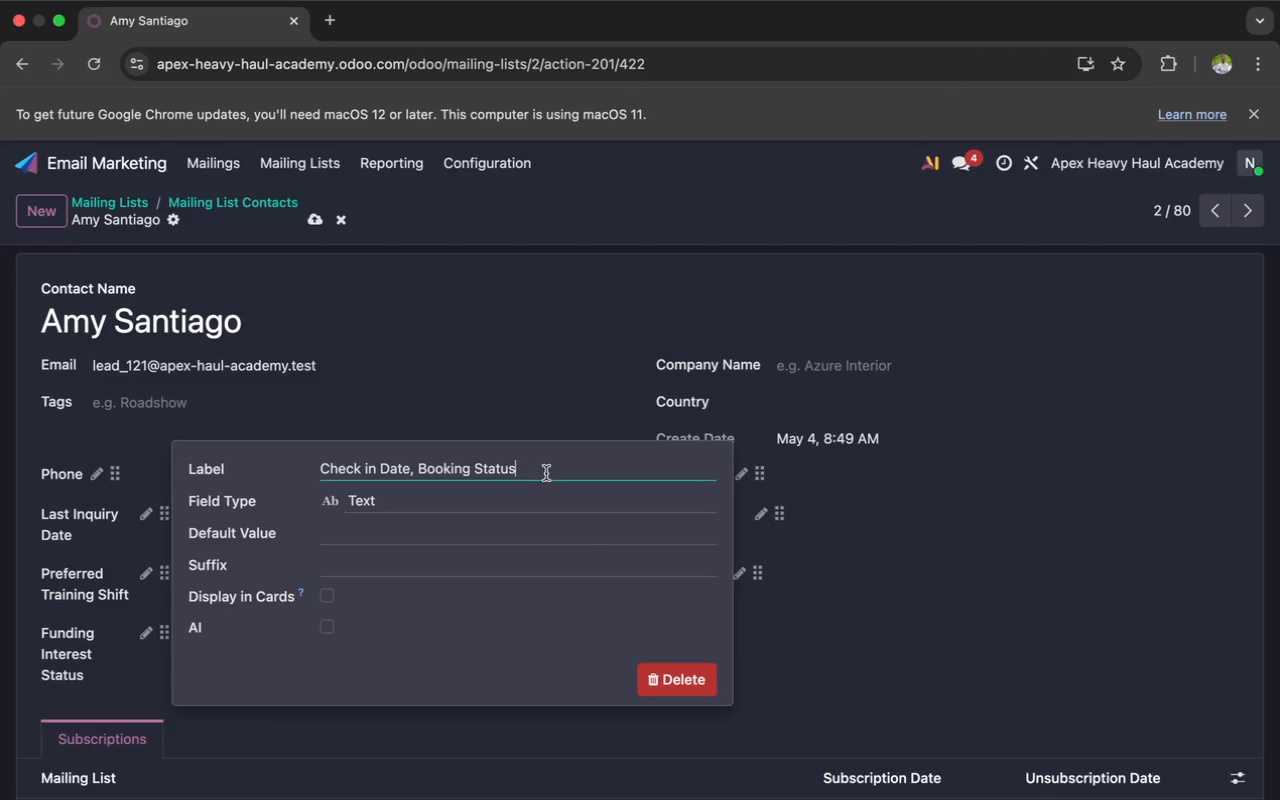 
key(Backspace)
 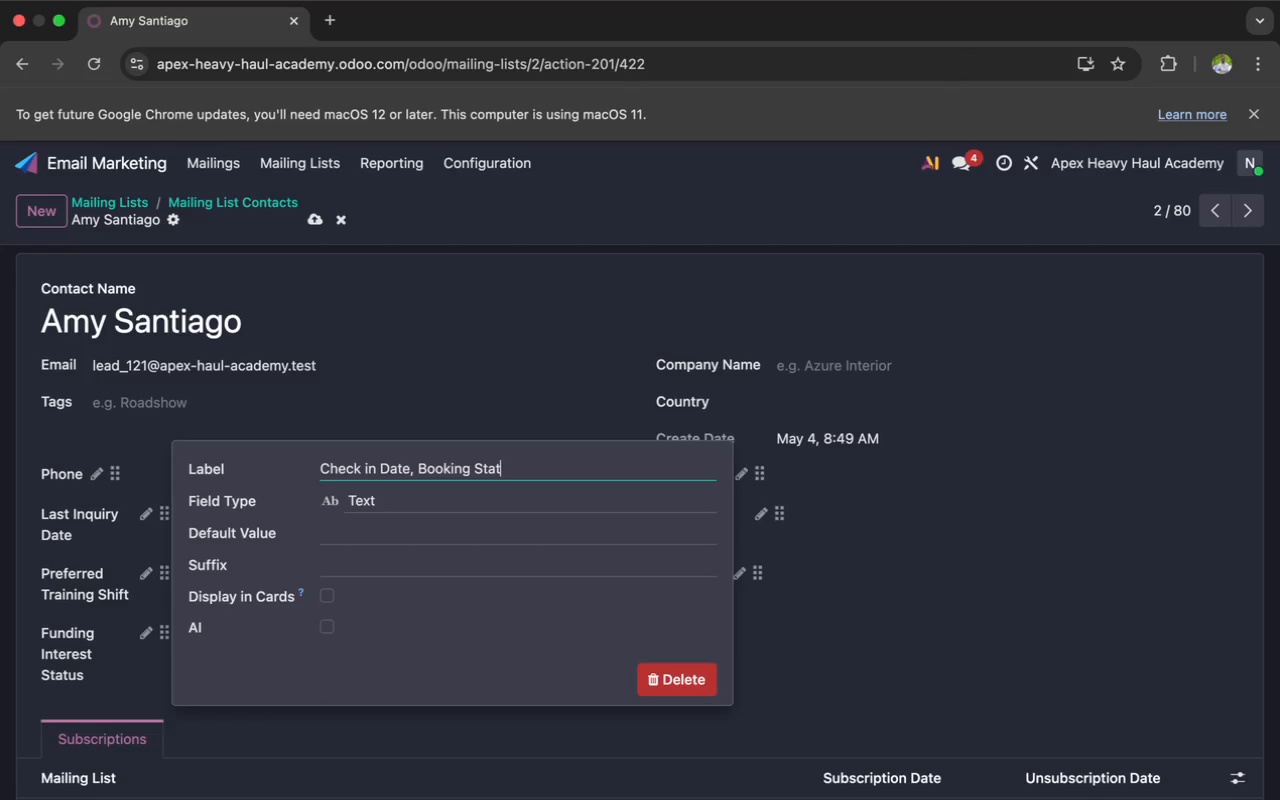 
key(Backspace)
 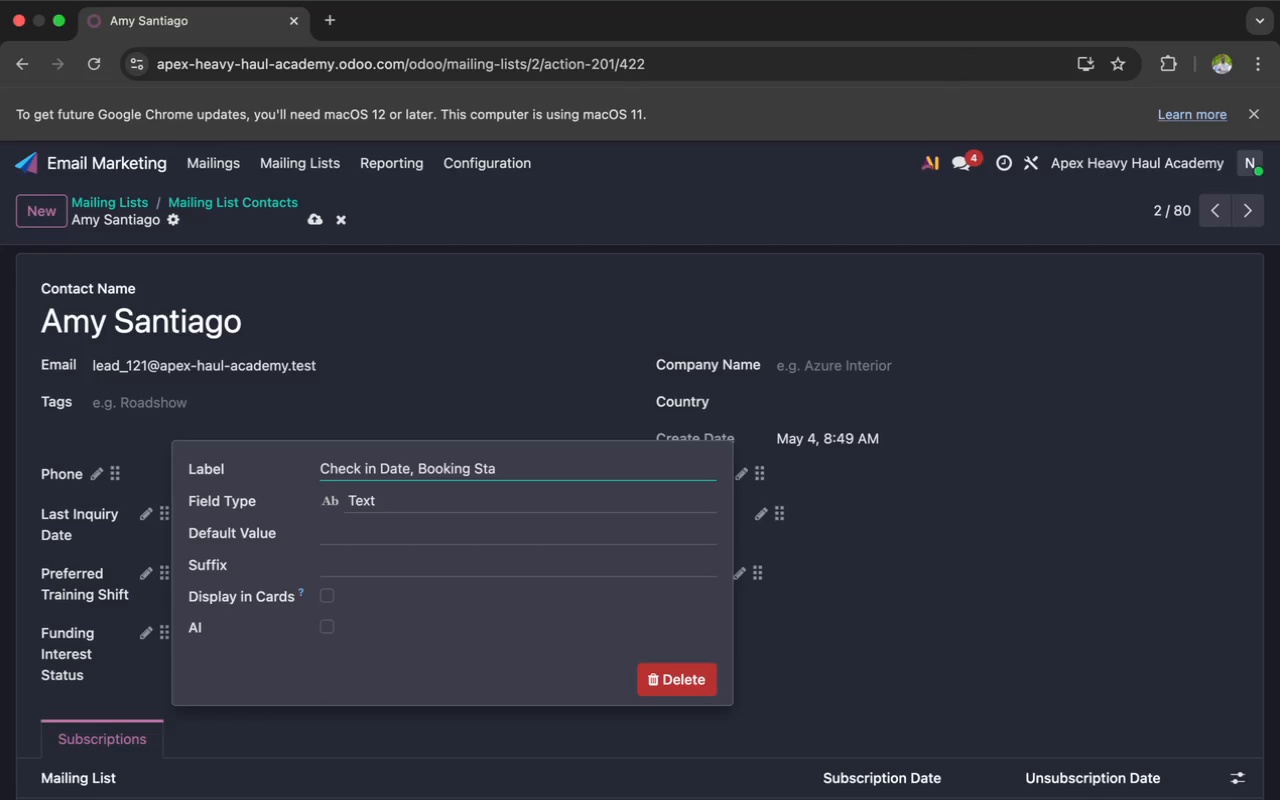 
key(Backspace)
 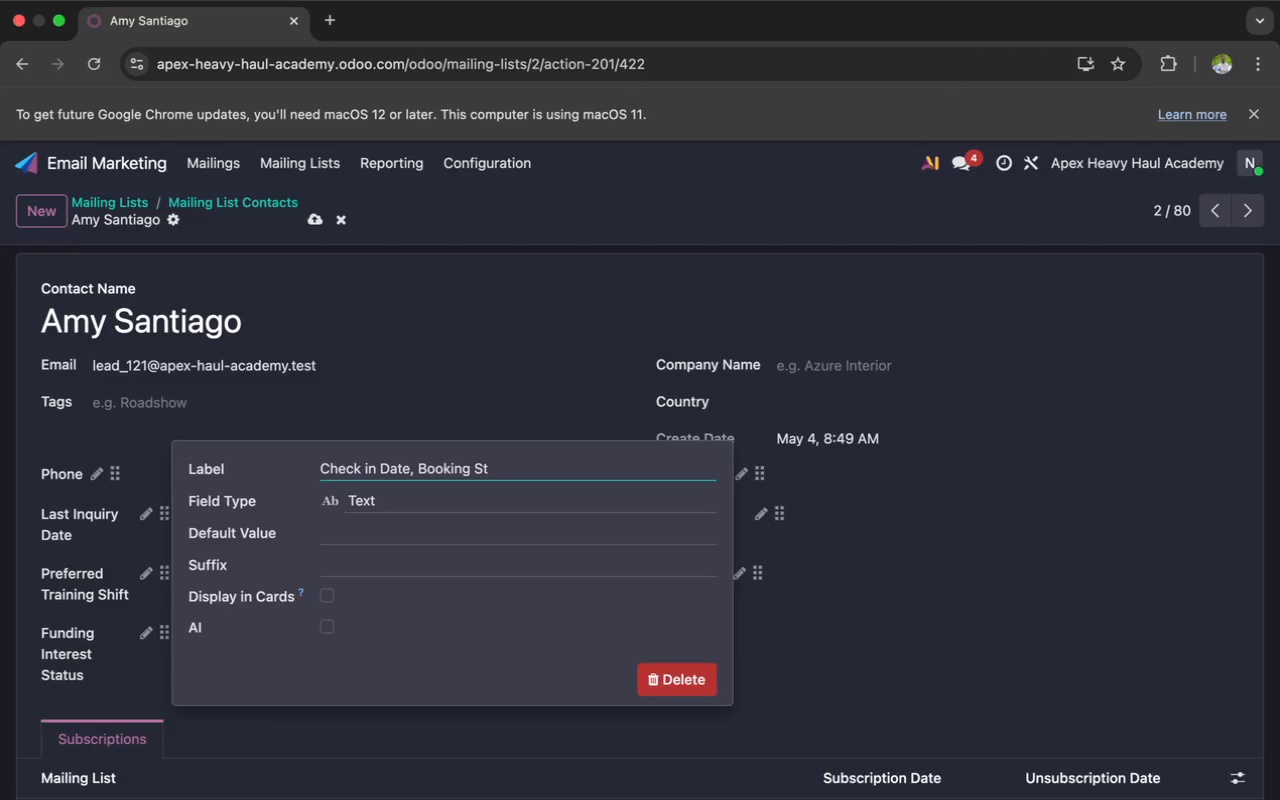 
key(Backspace)
 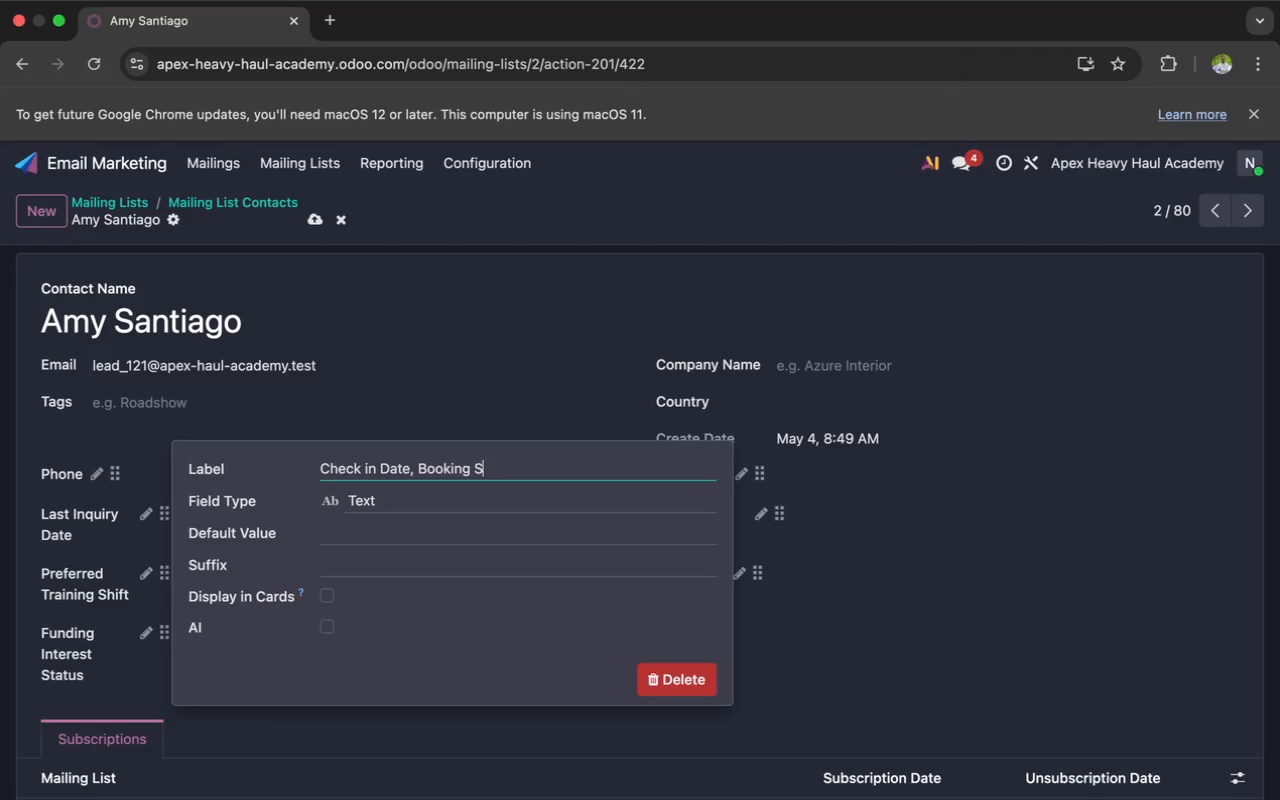 
key(Backspace)
 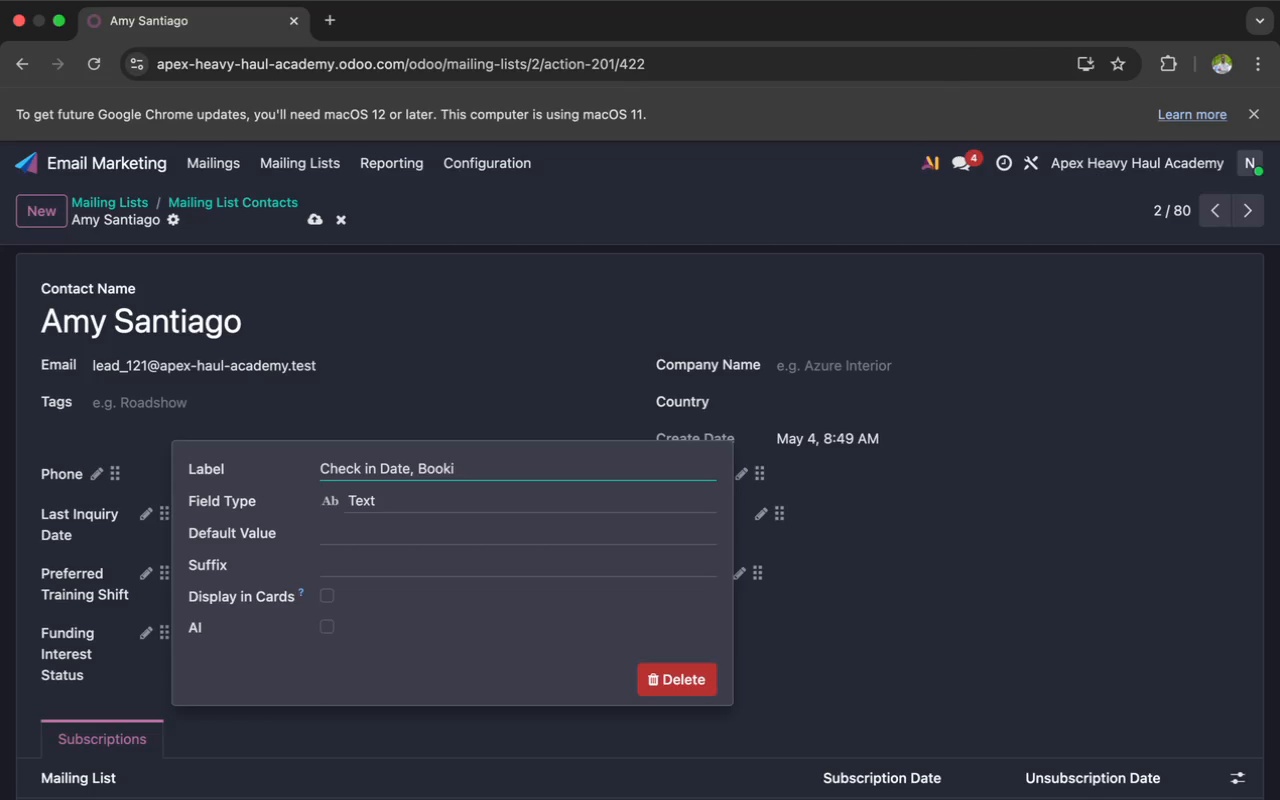 
hold_key(key=Backspace, duration=0.89)
 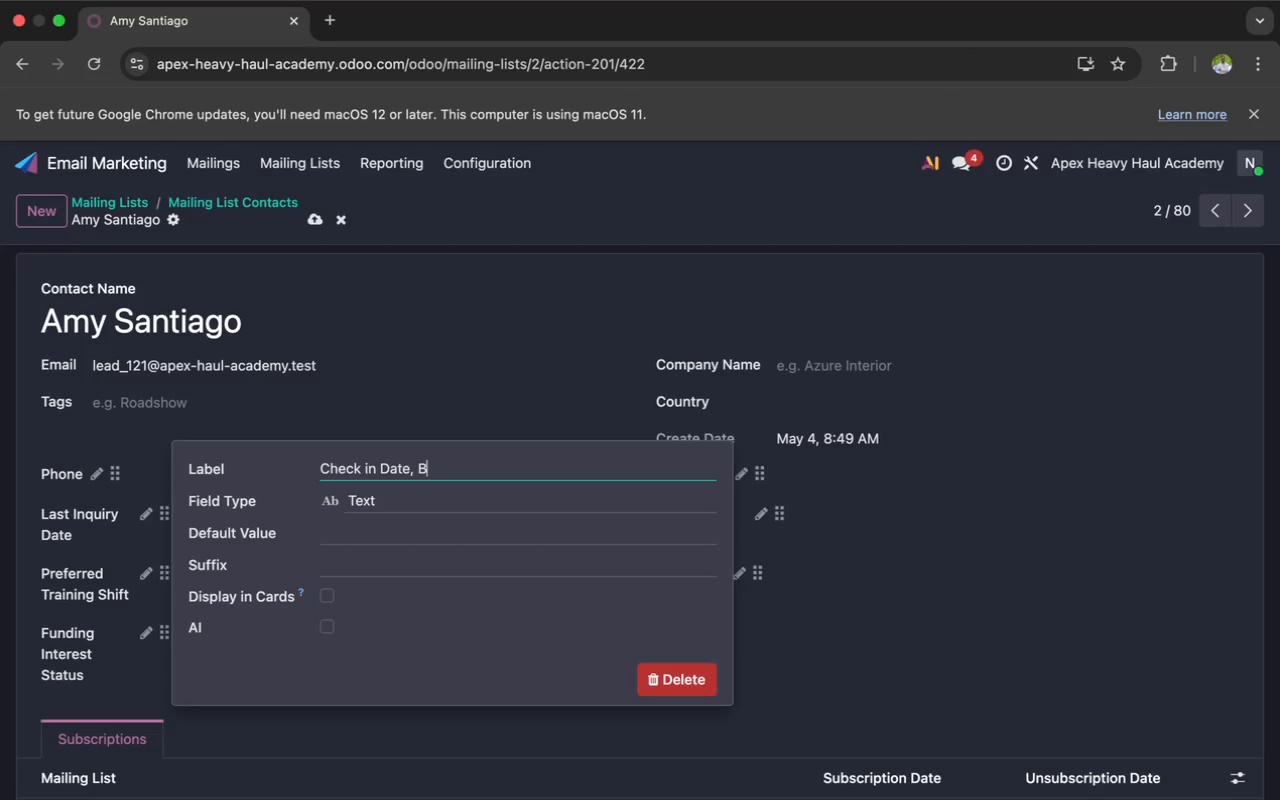 
key(Backspace)
 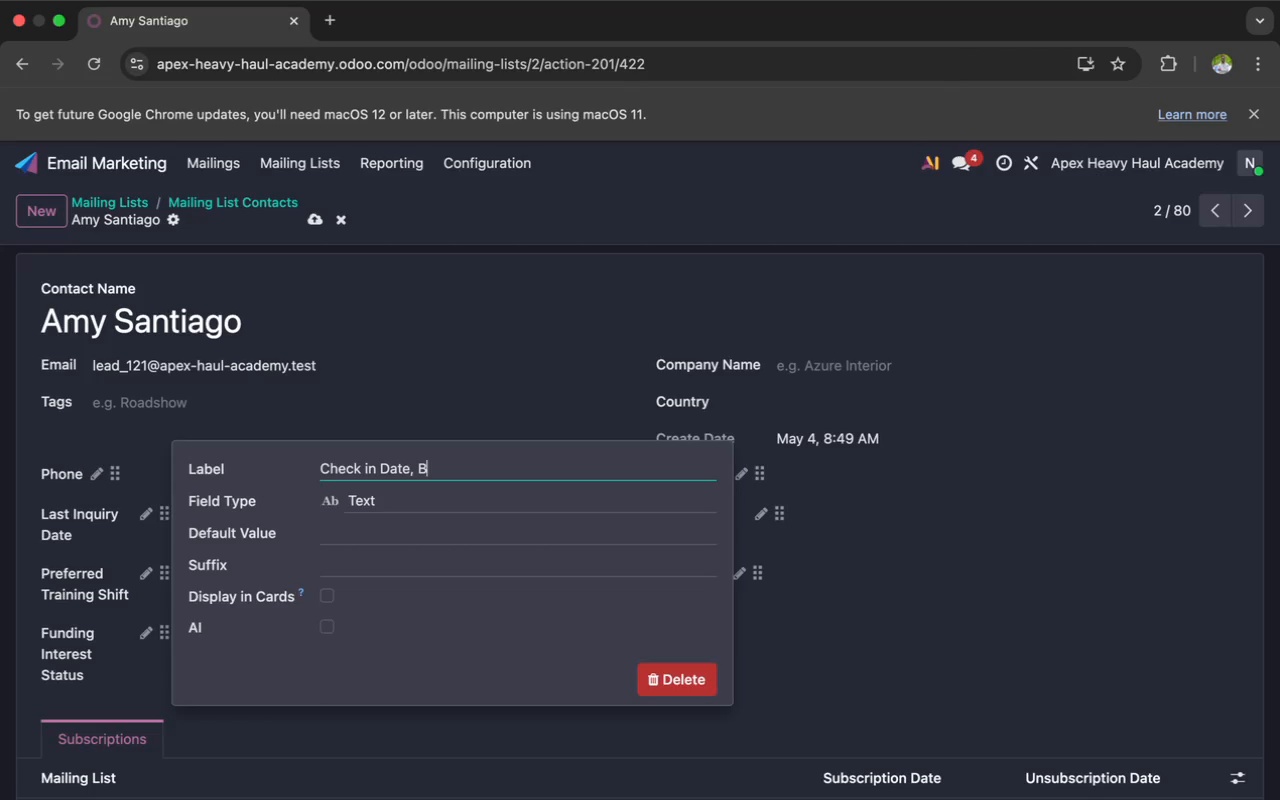 
key(Backspace)
 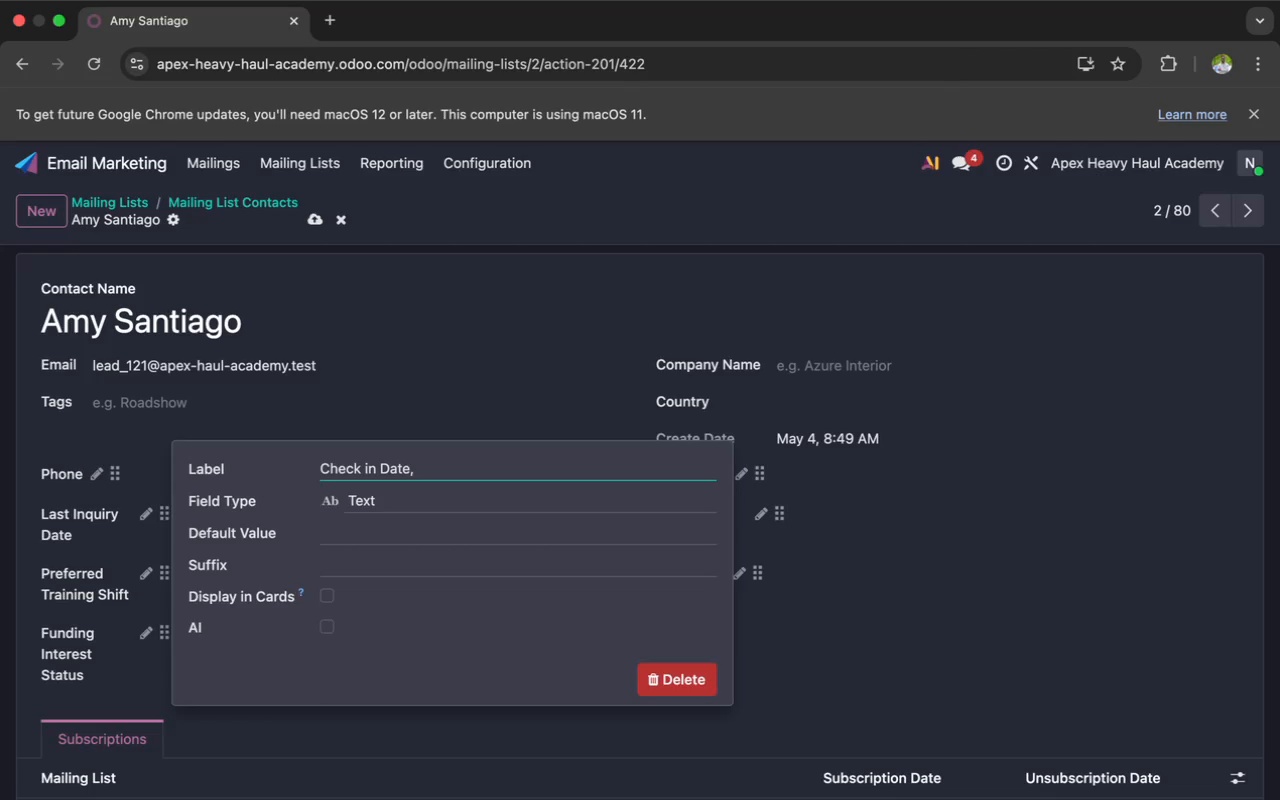 
key(Backspace)
 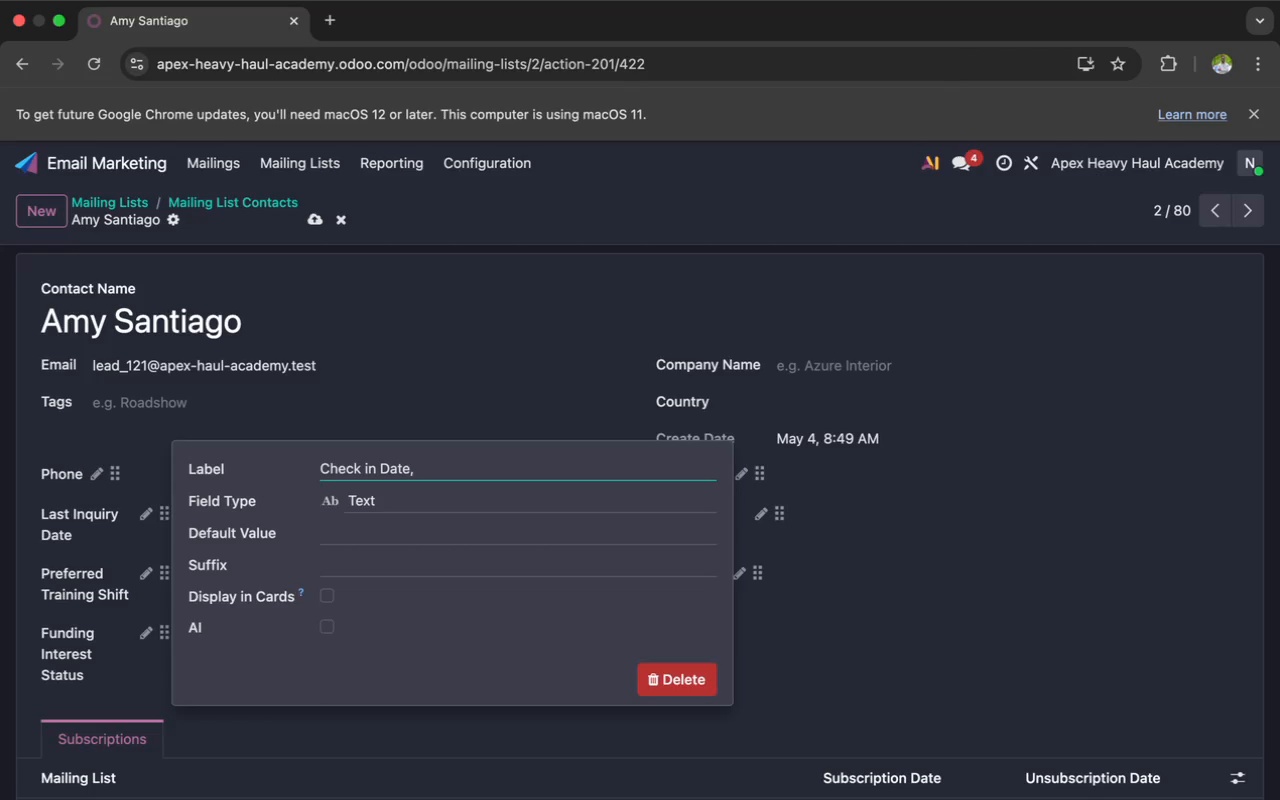 
key(Backspace)
 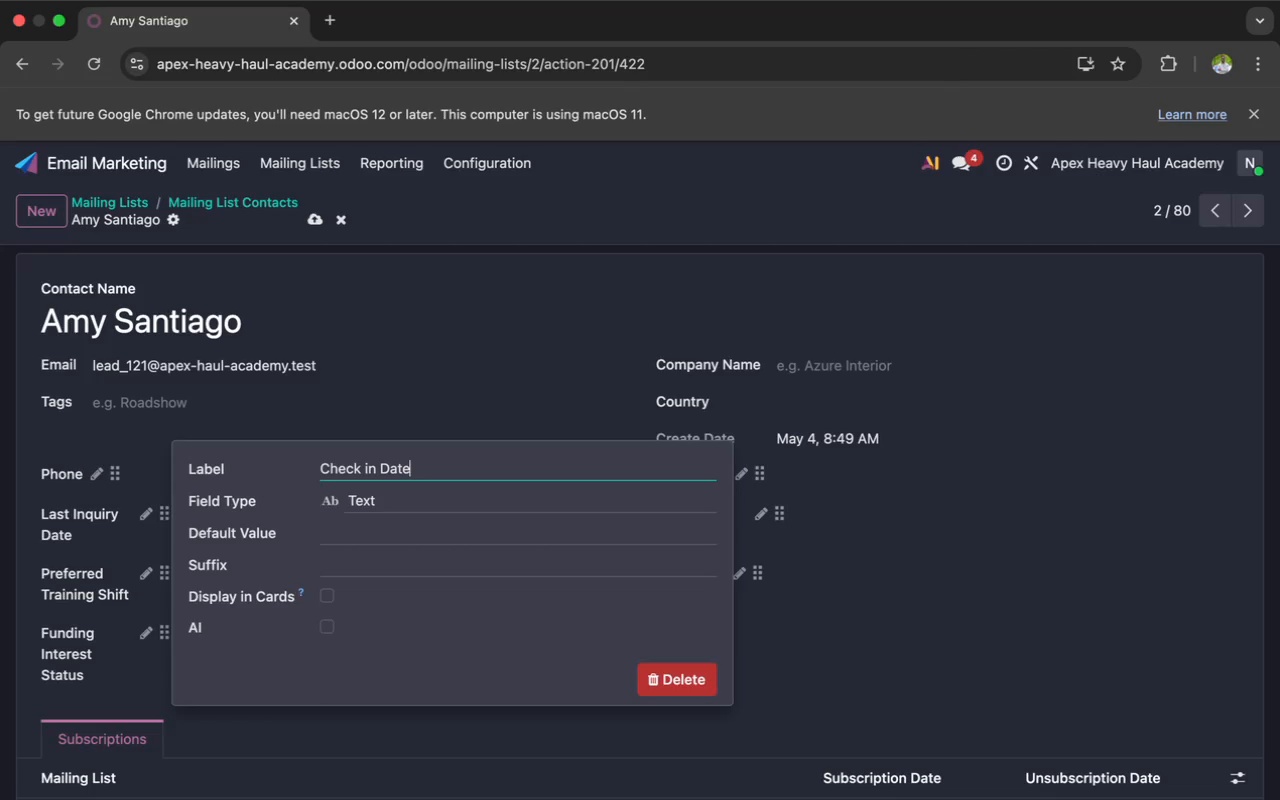 
key(Backspace)
 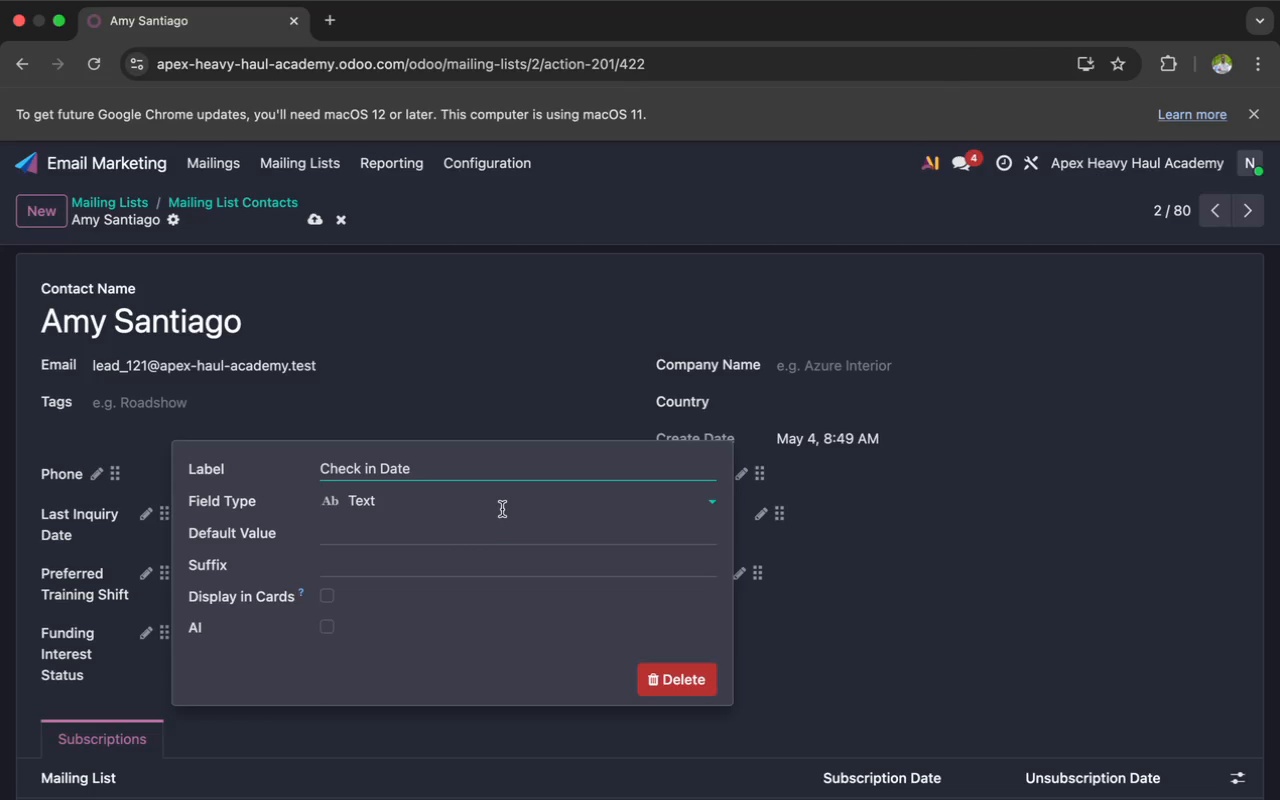 
left_click([502, 505])
 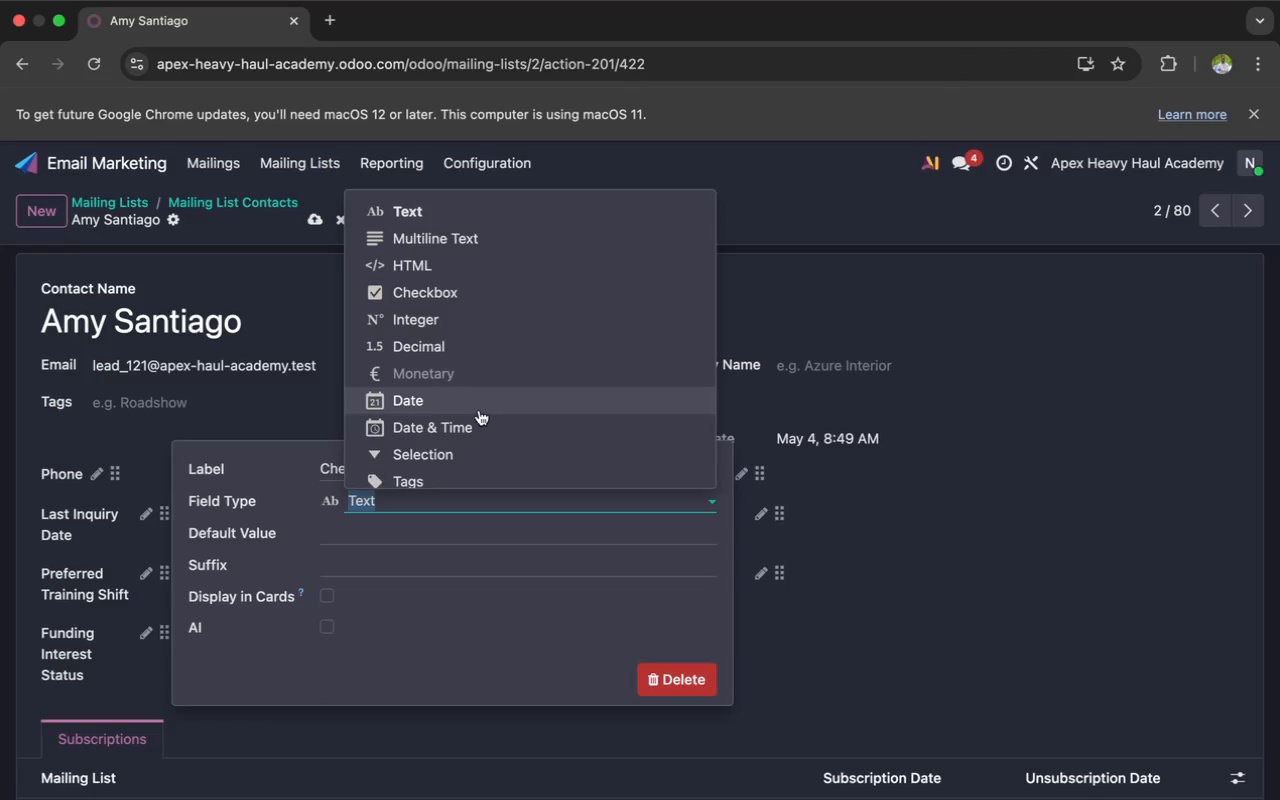 
left_click([479, 410])
 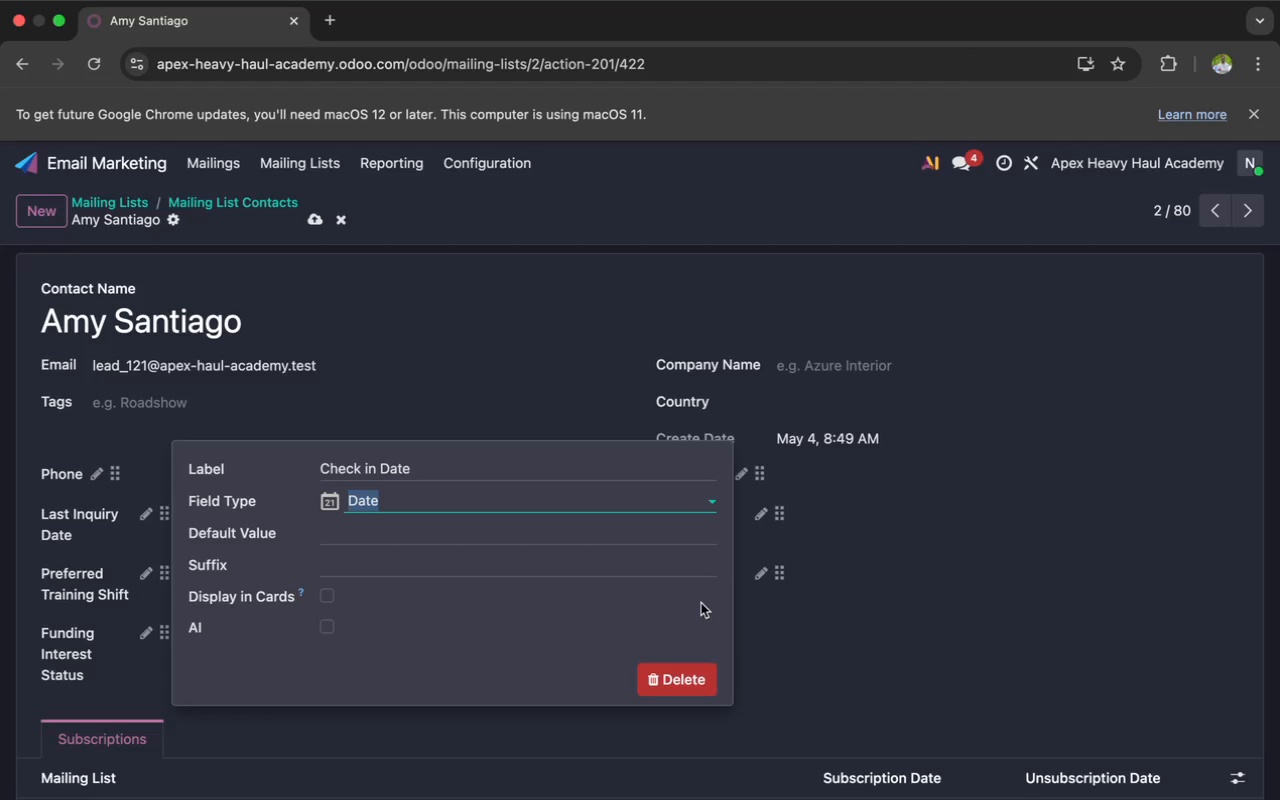 
left_click([769, 617])
 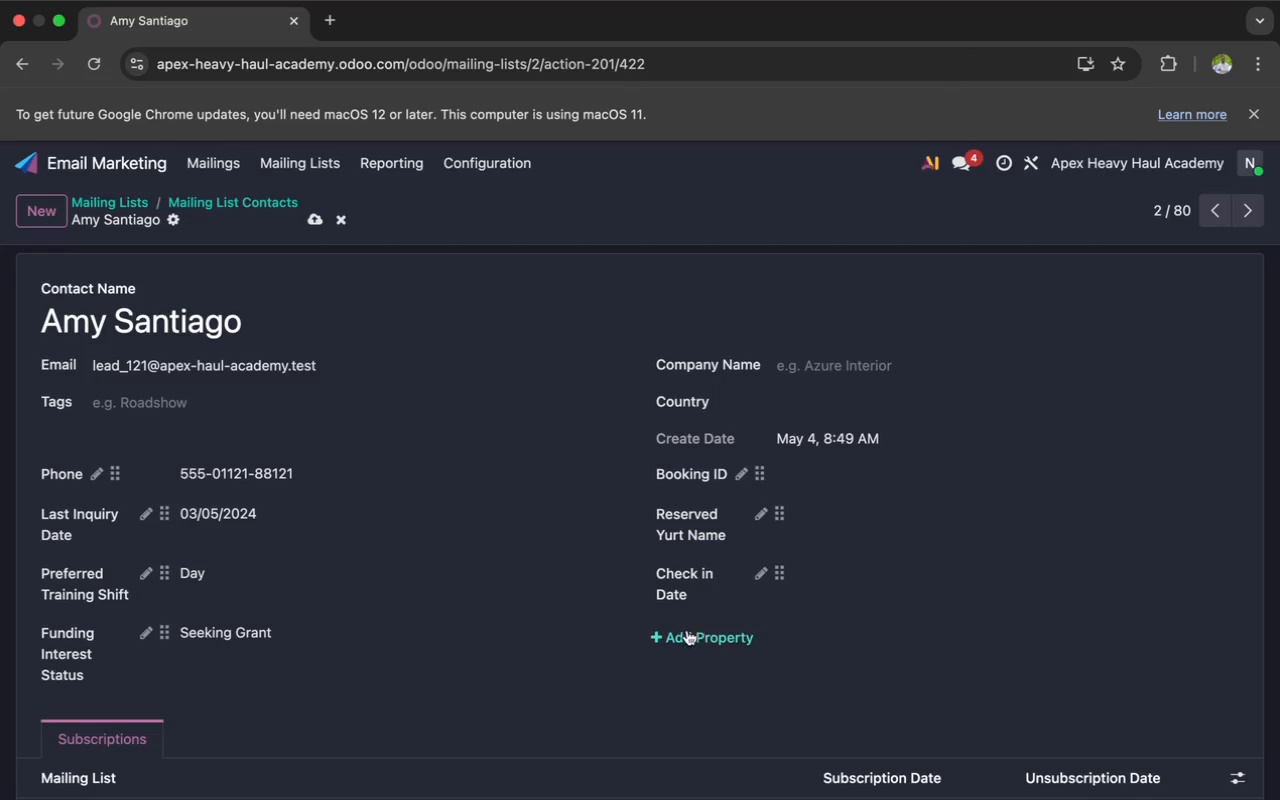 
left_click([686, 632])
 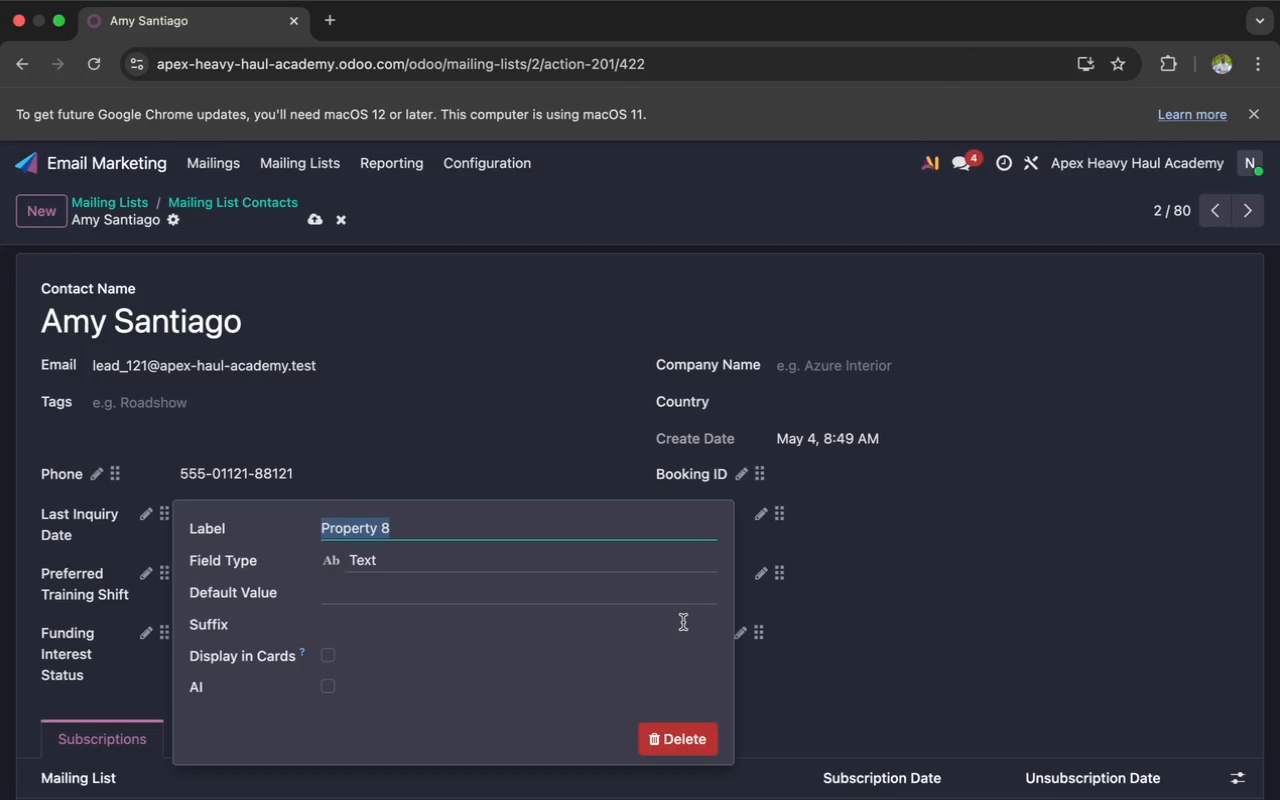 
key(Meta+V)
 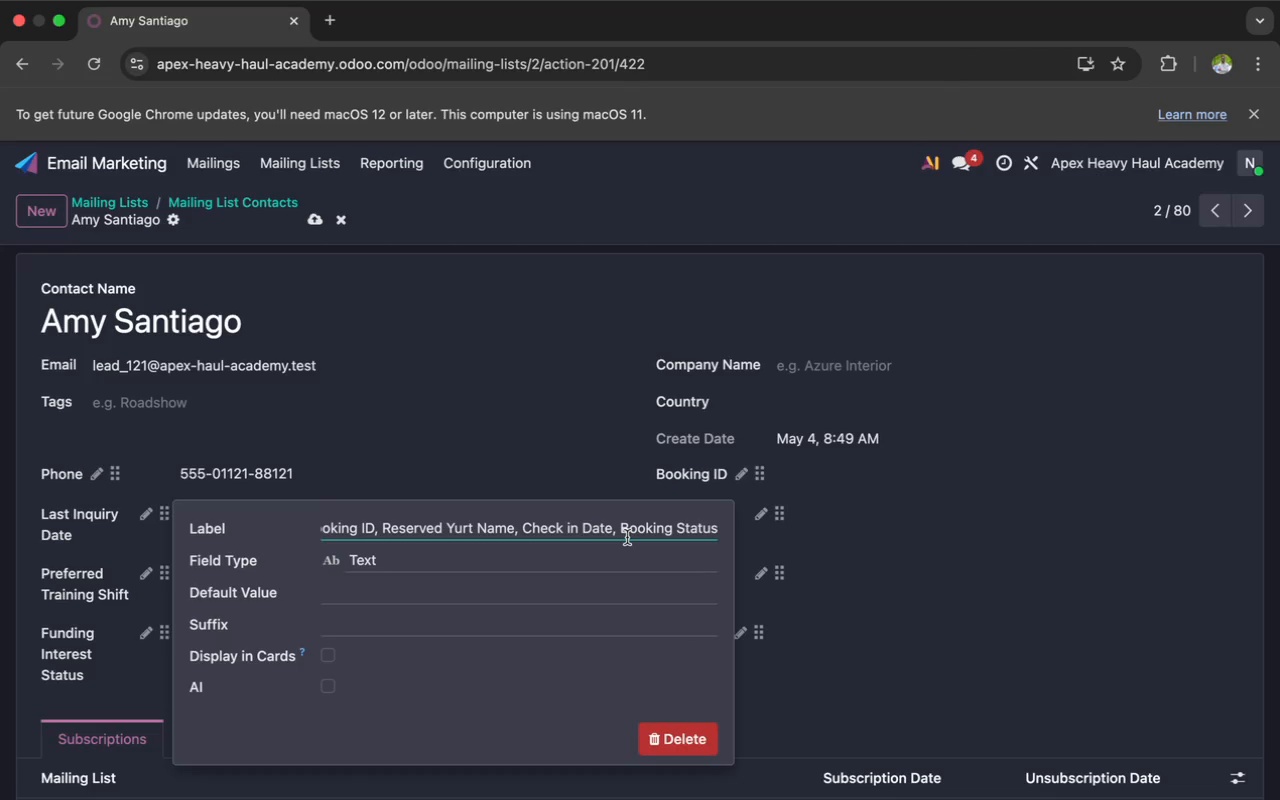 
left_click([622, 530])
 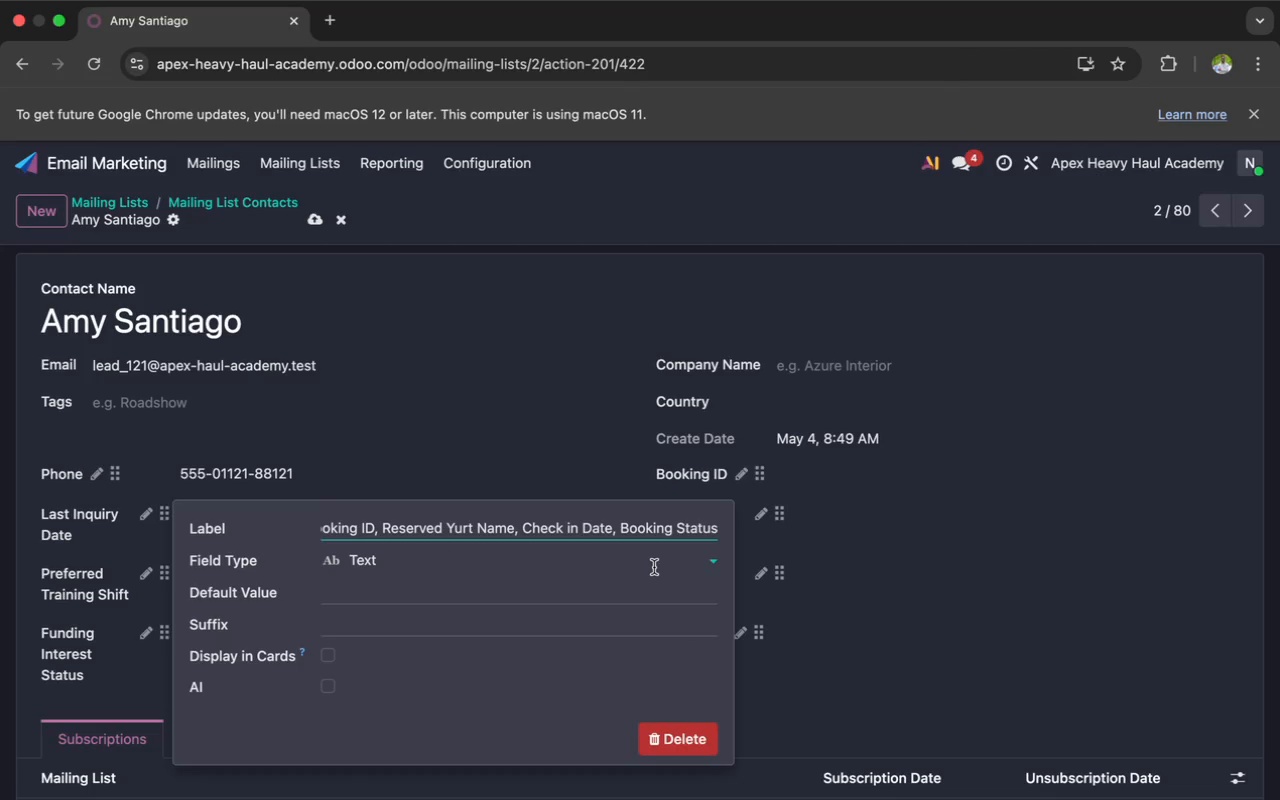 
hold_key(key=Backspace, duration=1.5)
 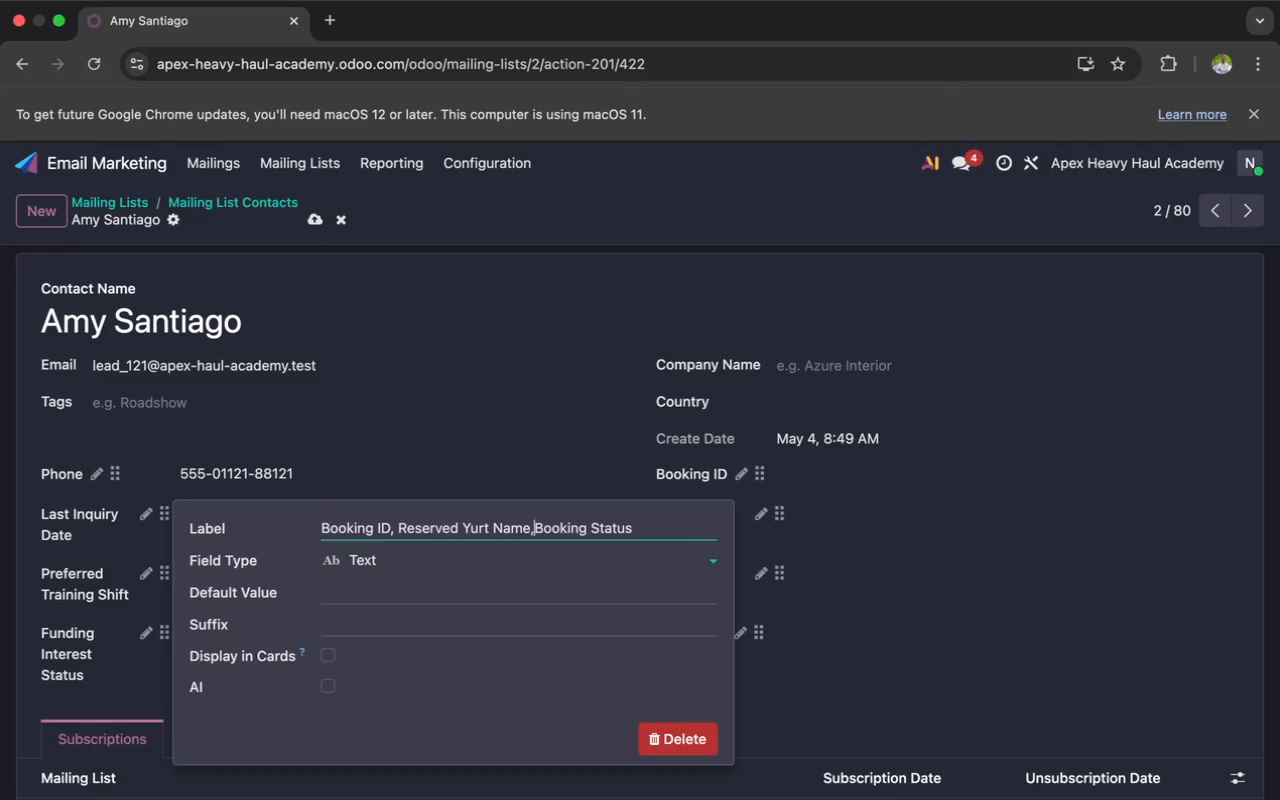 
hold_key(key=Backspace, duration=1.5)
 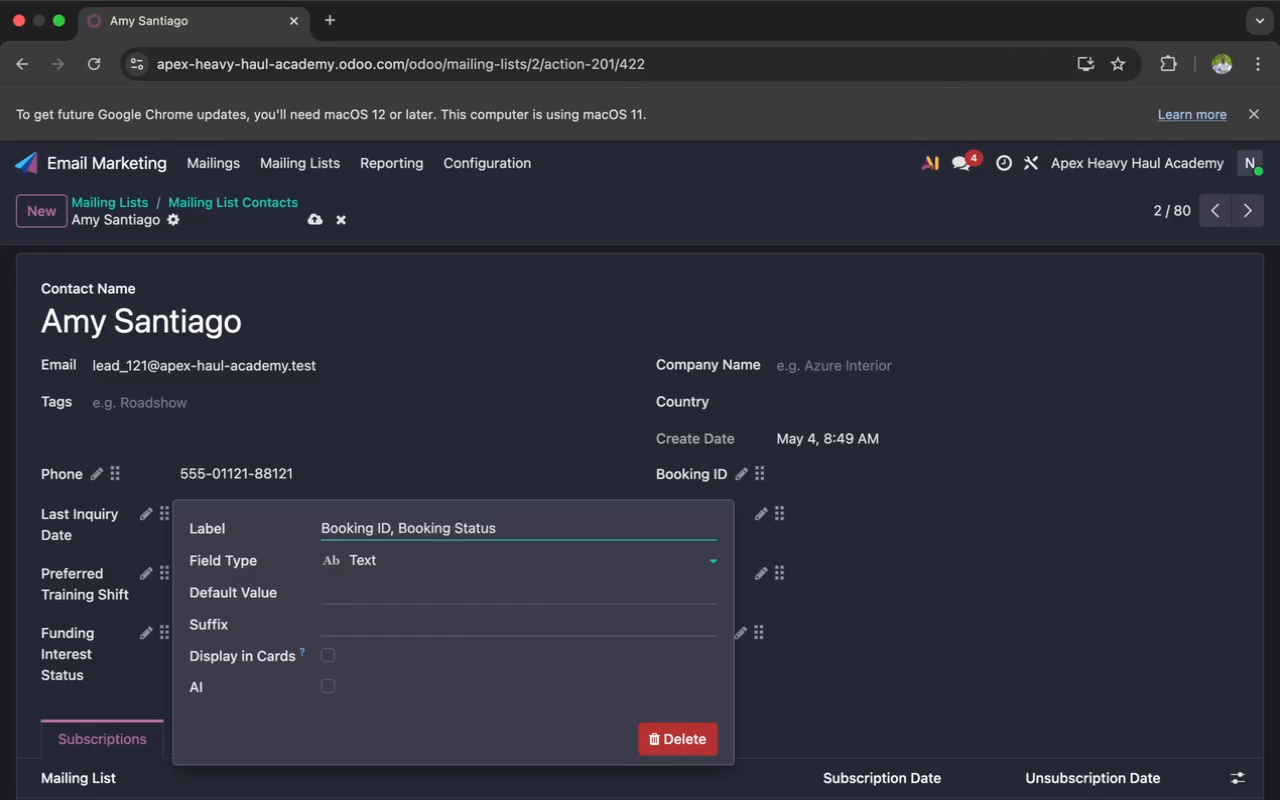 
hold_key(key=Backspace, duration=1.51)
 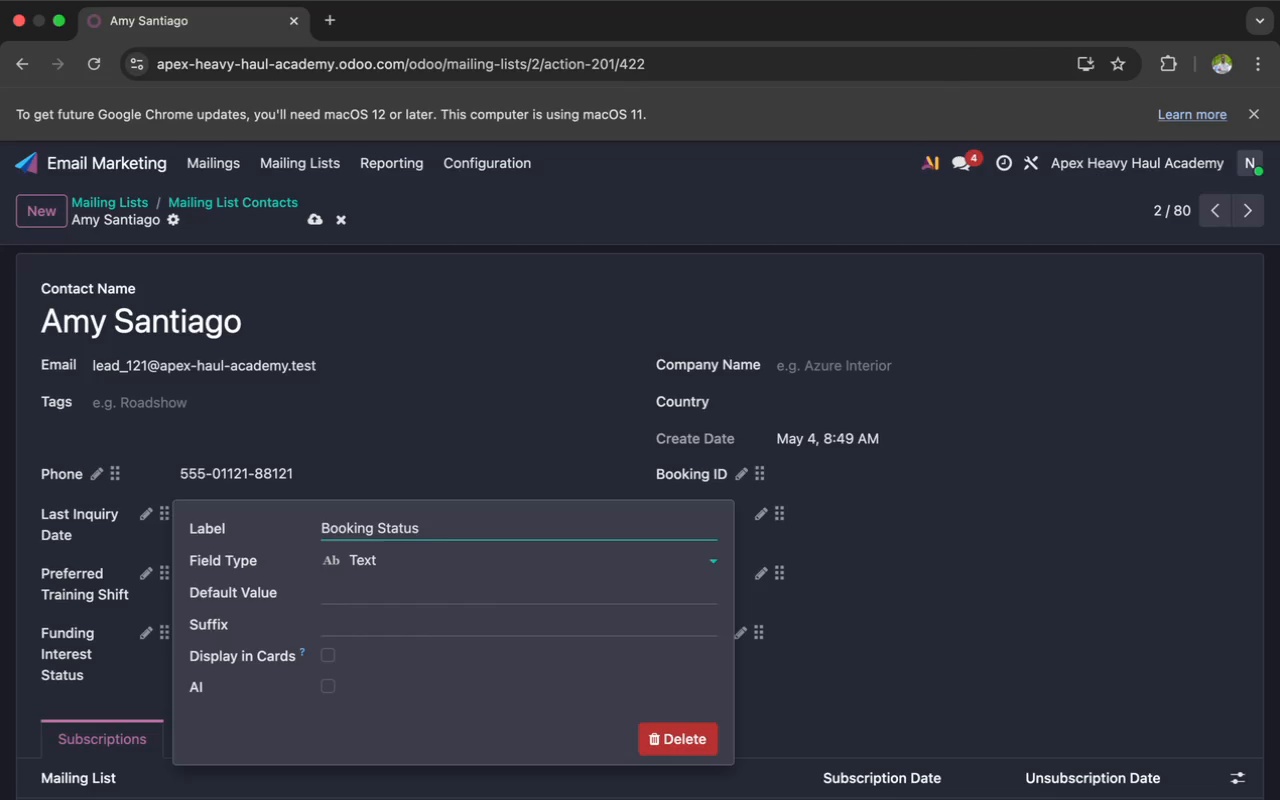 
key(Backspace)
 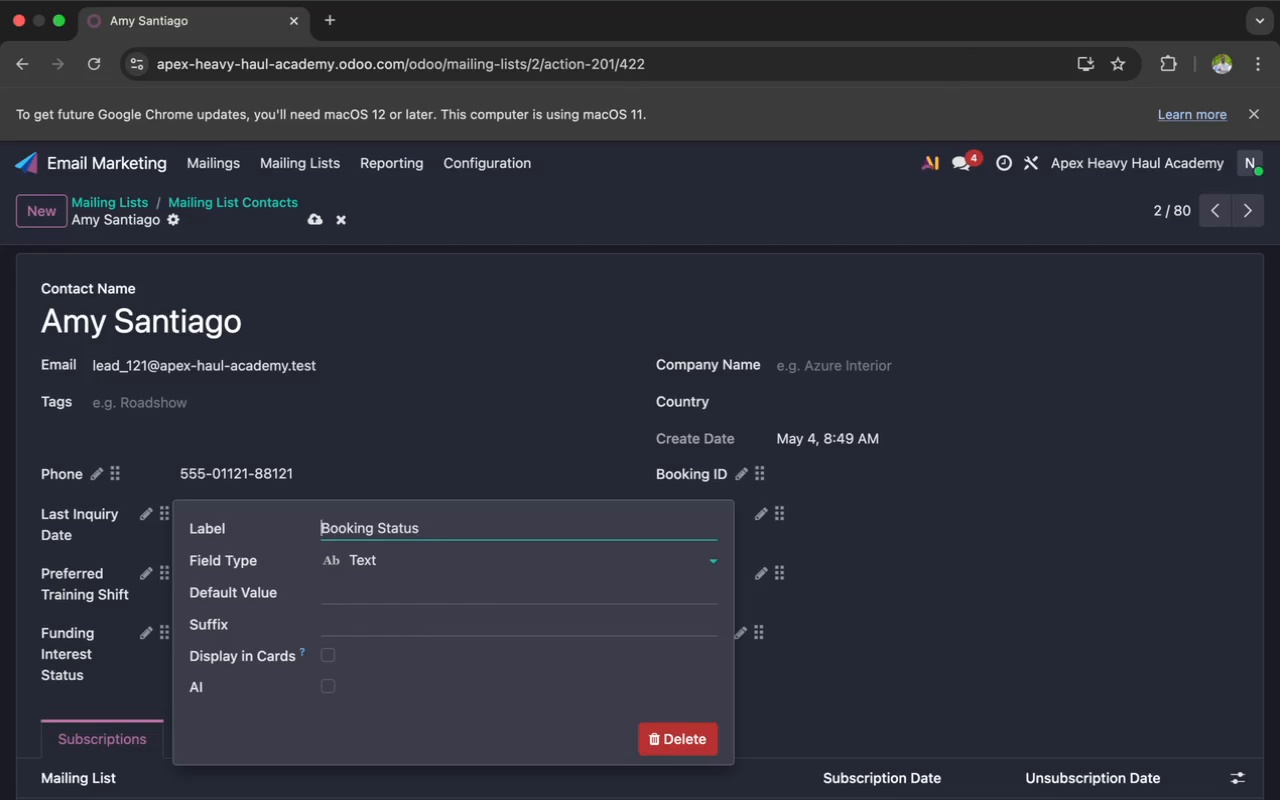 
key(Backspace)
 